 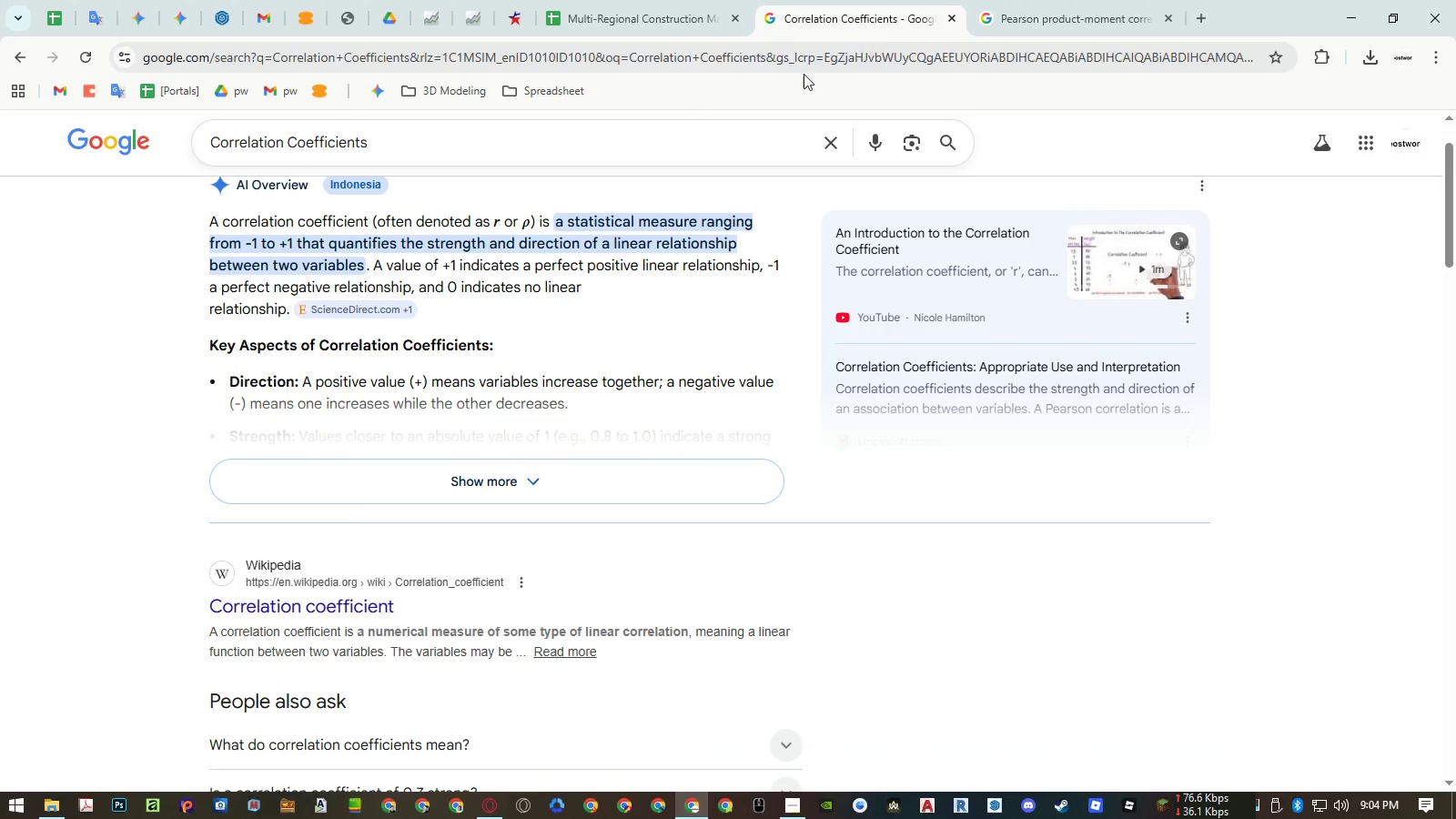 
right_click([902, 22])
 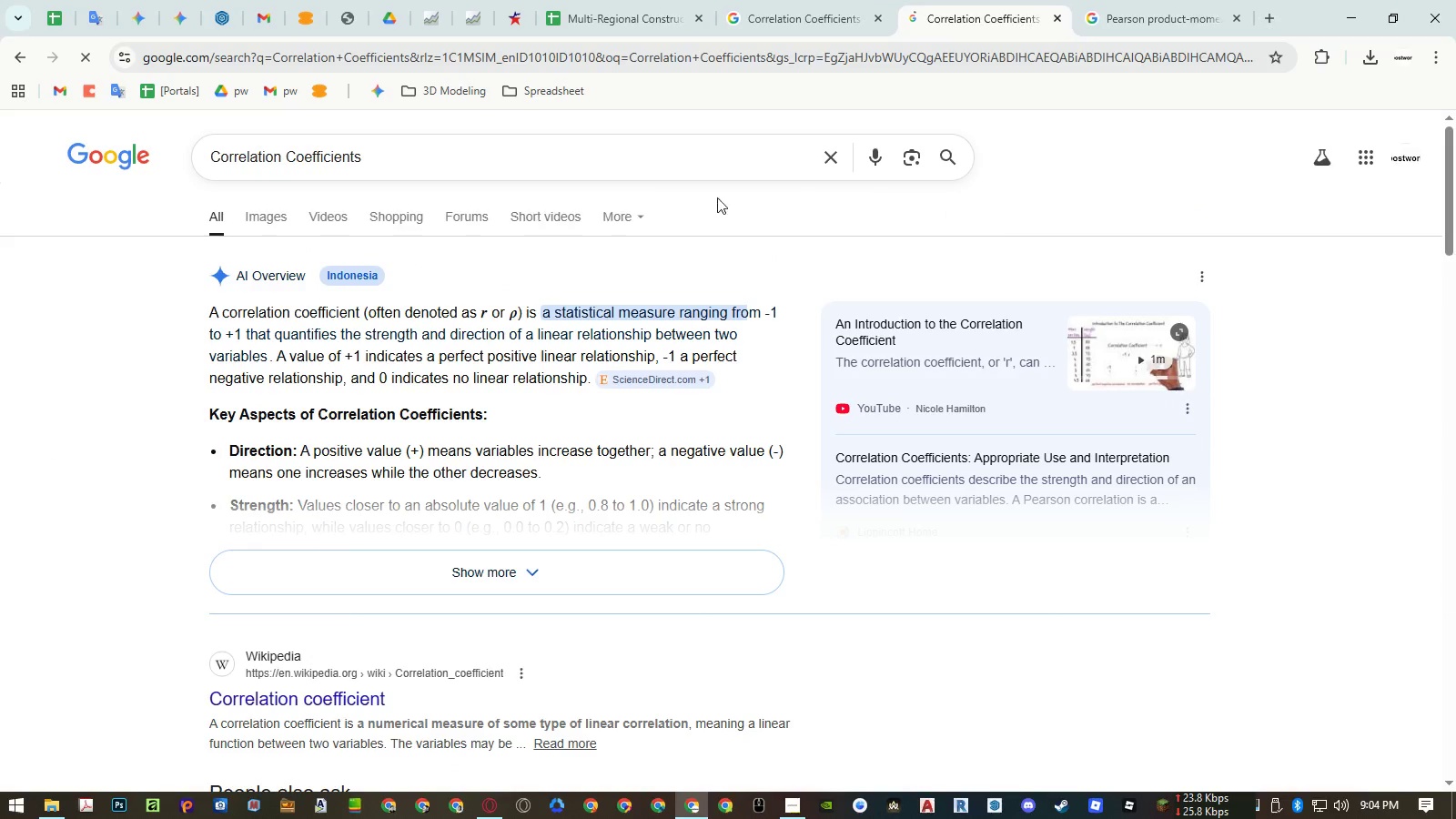 
left_click([568, 148])
 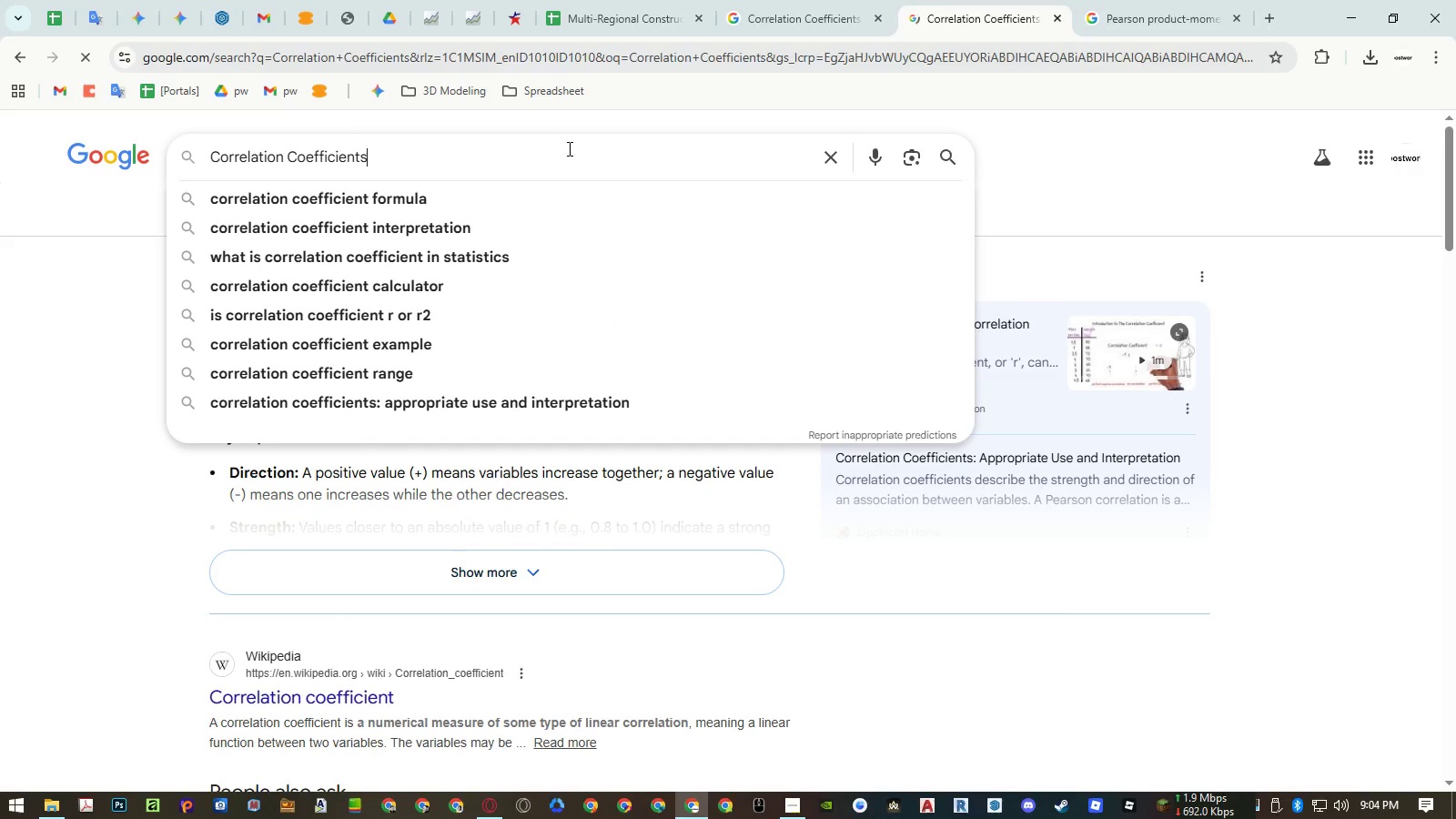 
double_click([568, 148])
 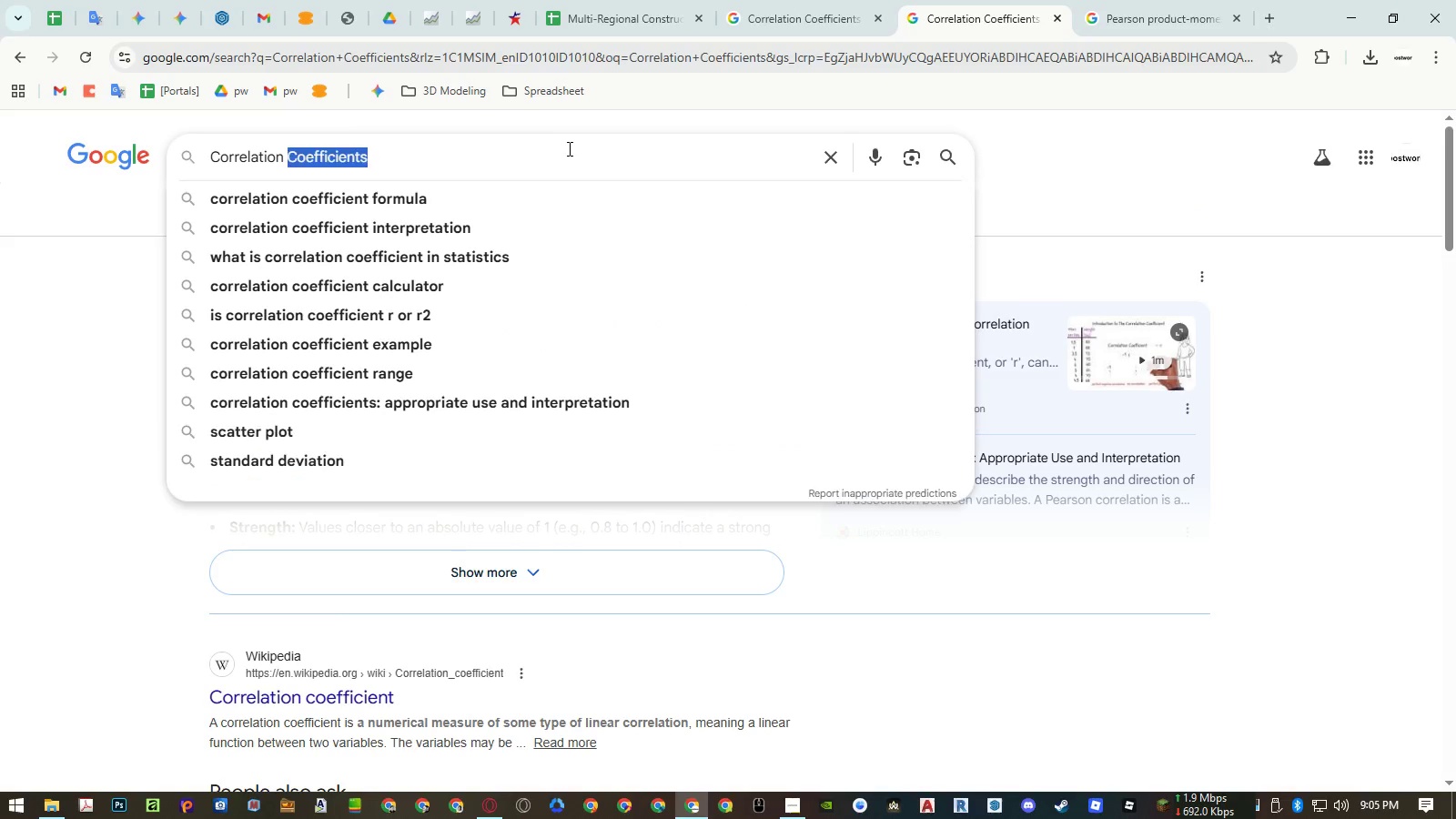 
triple_click([568, 148])
 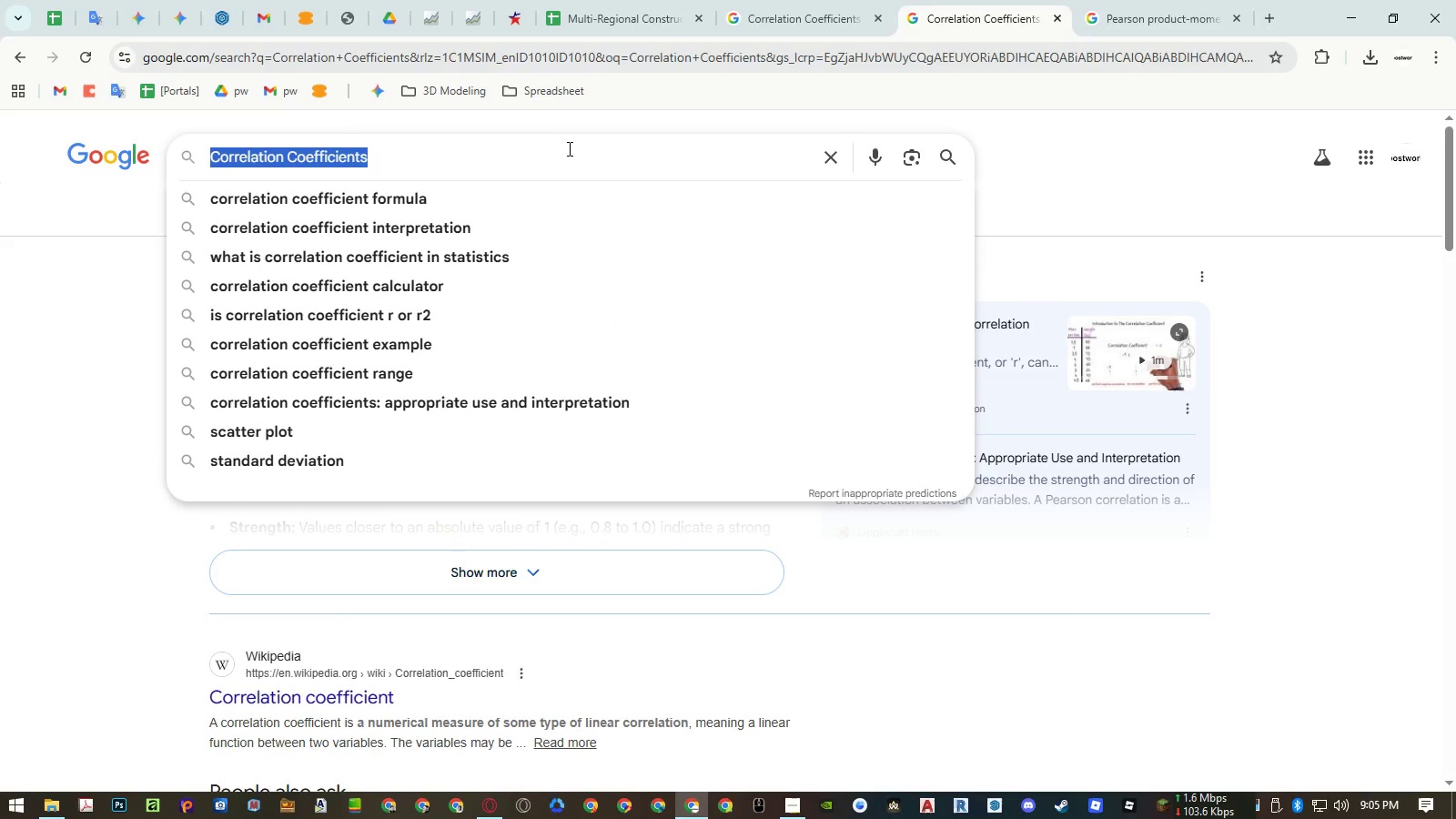 
key(ArrowRight)
 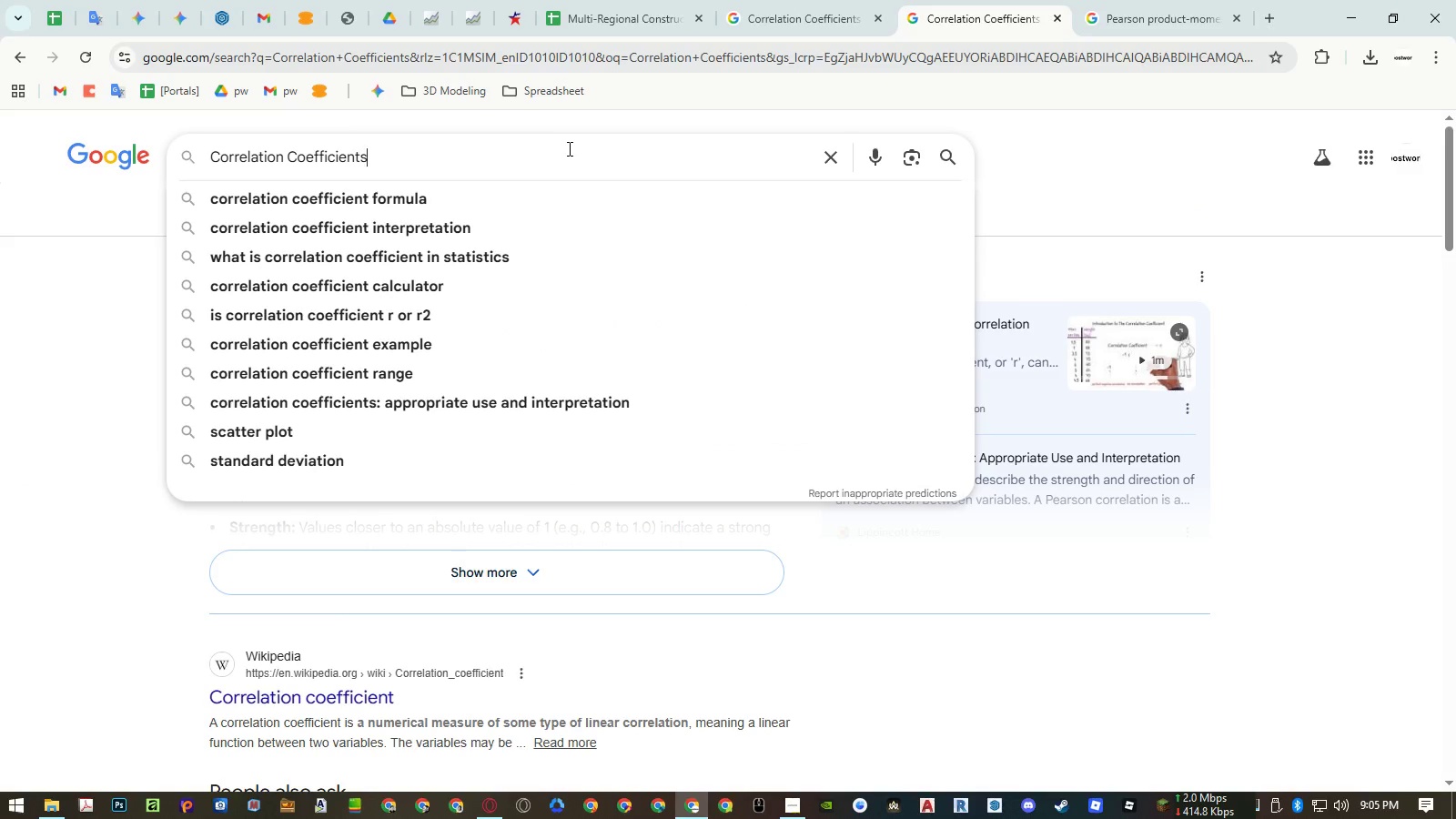 
key(Control+ArrowLeft)
 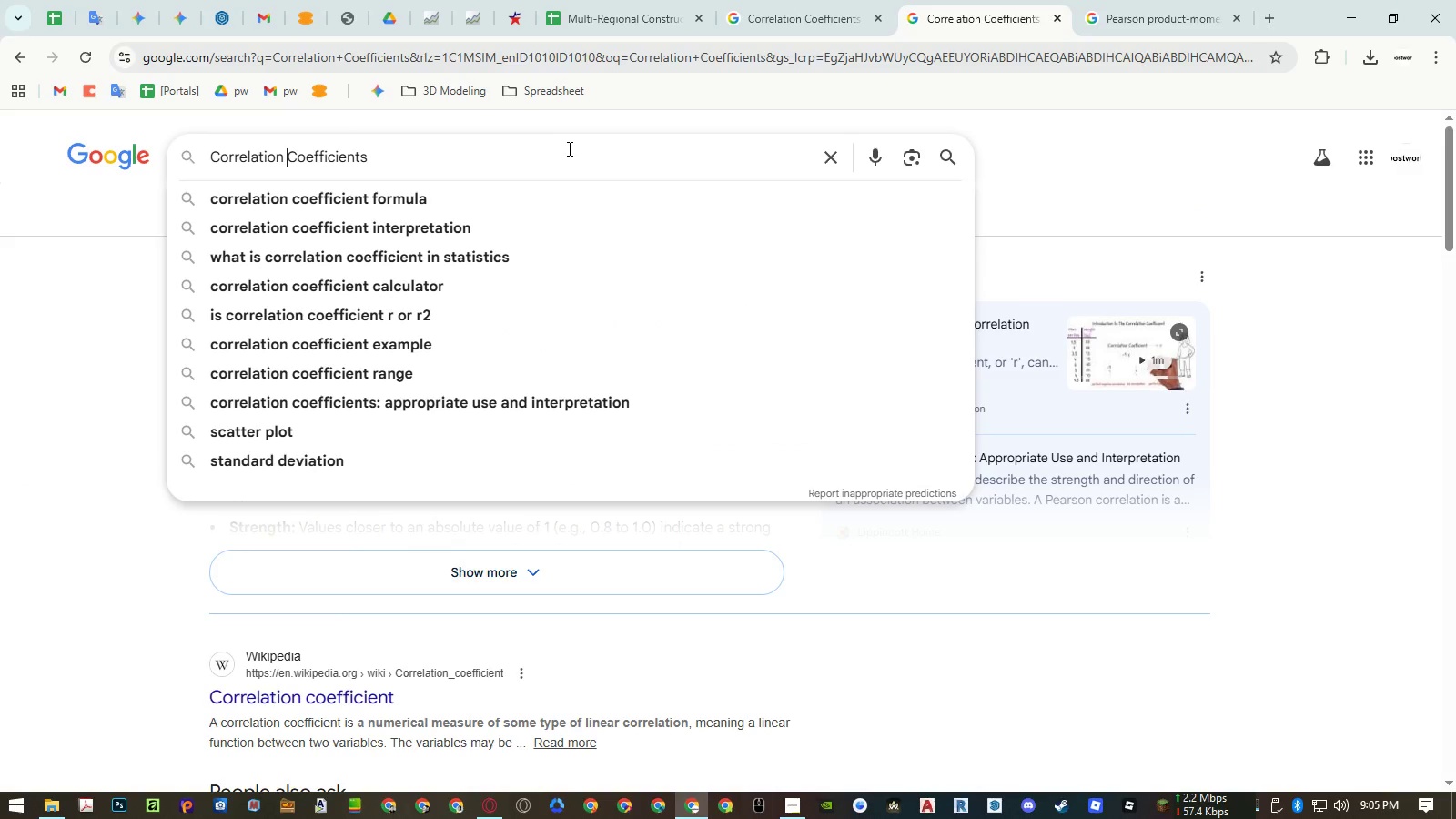 
key(Control+ArrowLeft)
 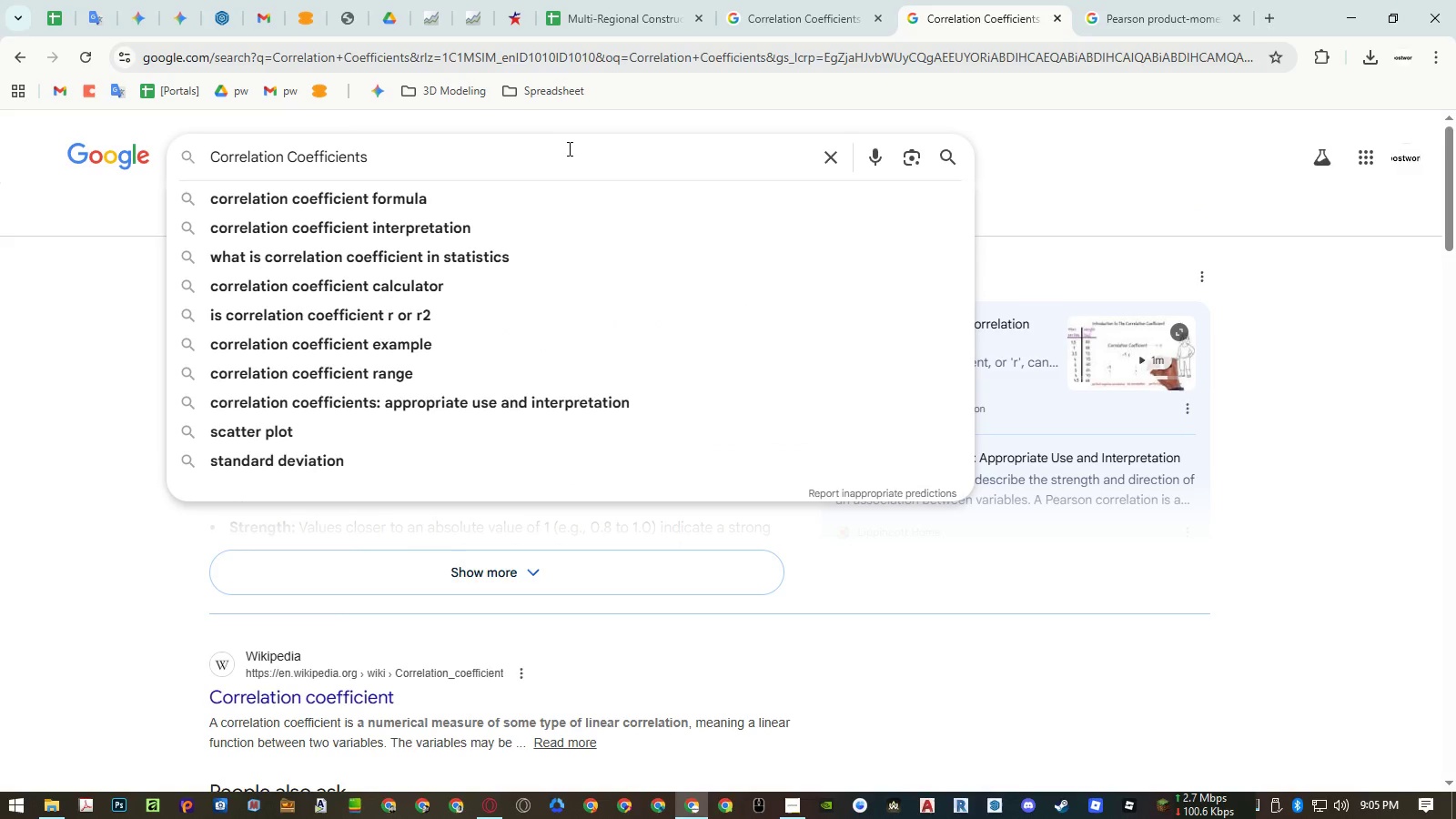 
type(GSheet formula, )
 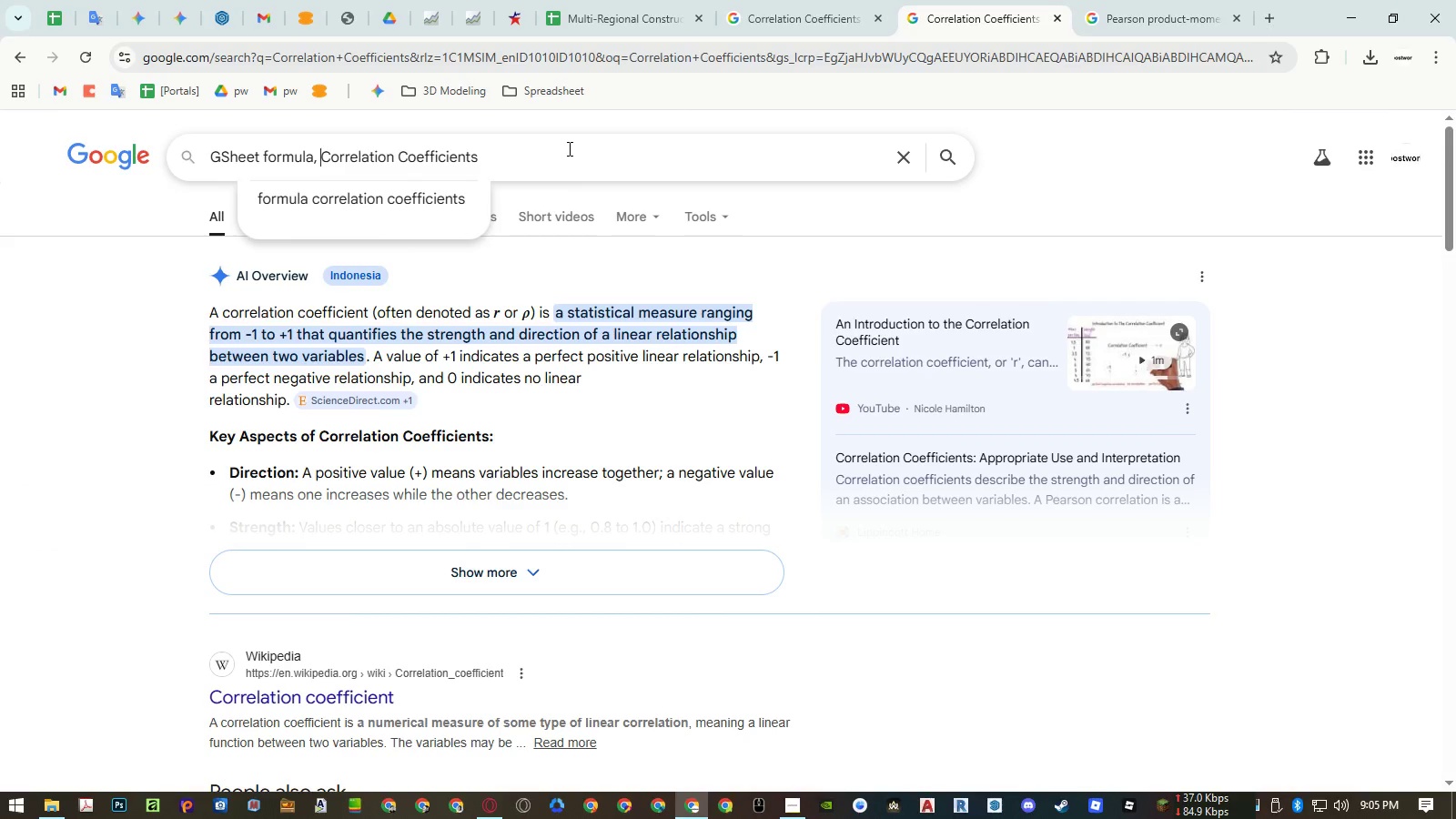 
key(Enter)
 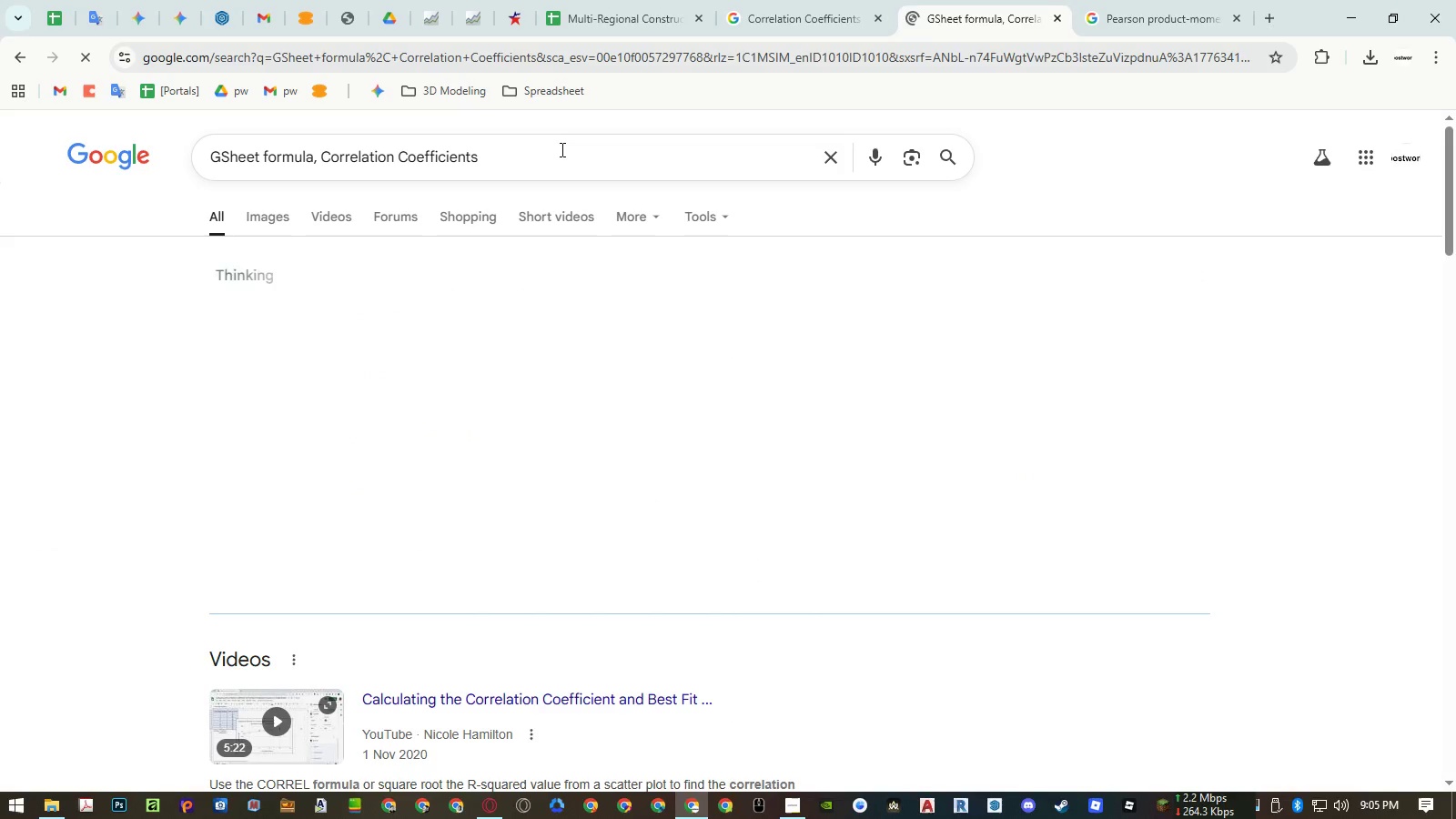 
mouse_move([520, 173])
 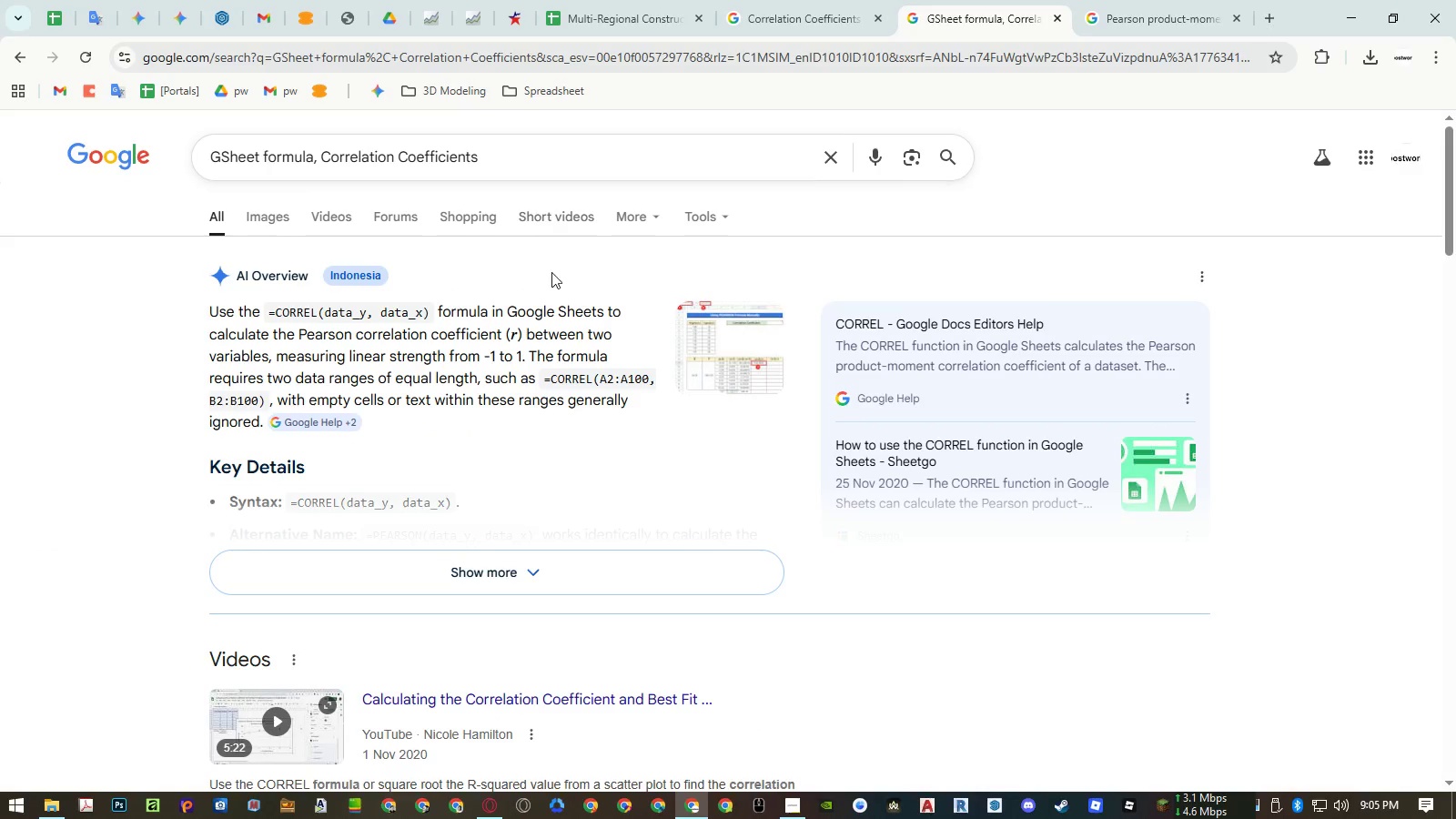 
scroll: coordinate [560, 316], scroll_direction: down, amount: 10.0
 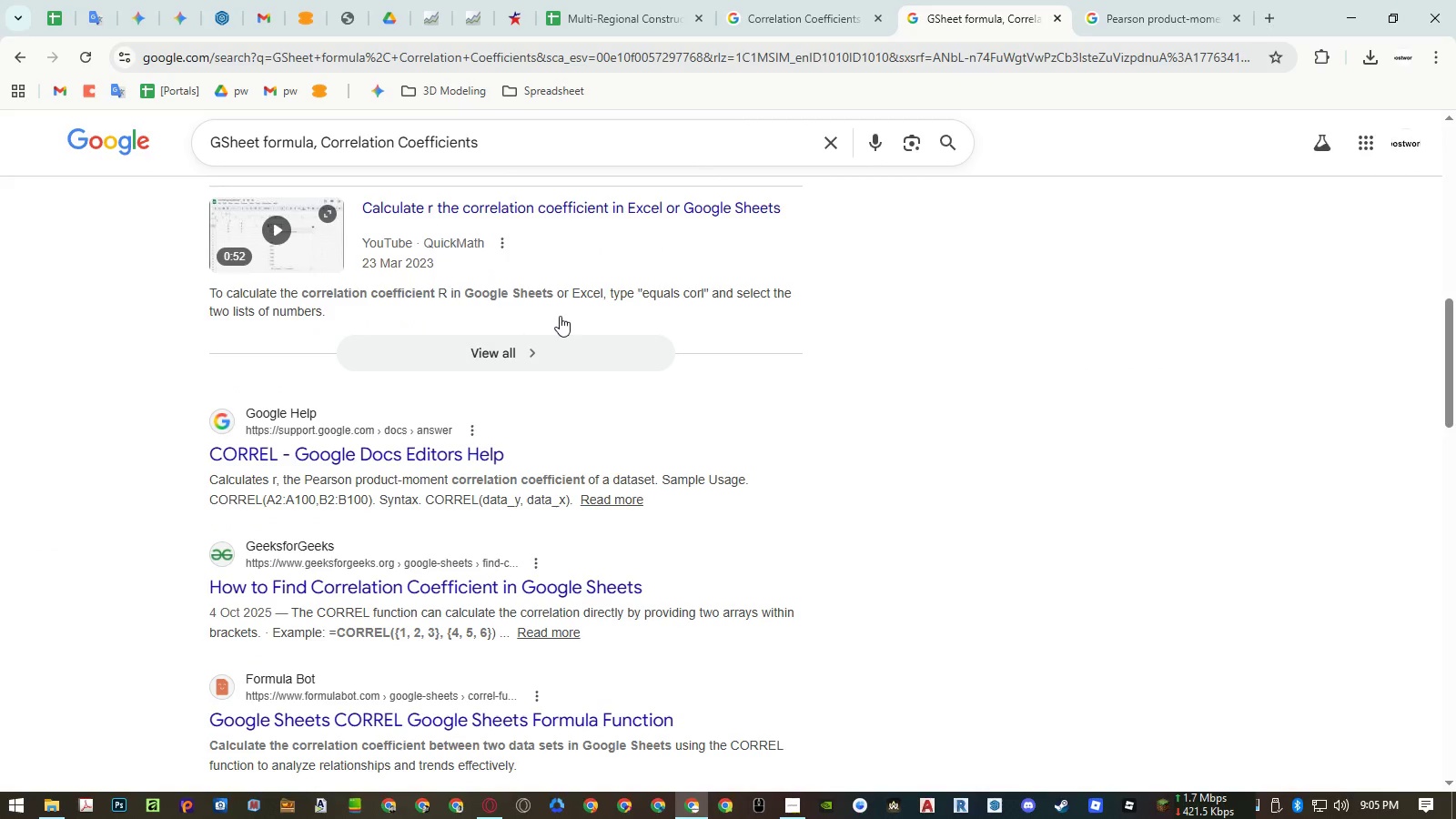 
scroll: coordinate [559, 308], scroll_direction: up, amount: 15.0
 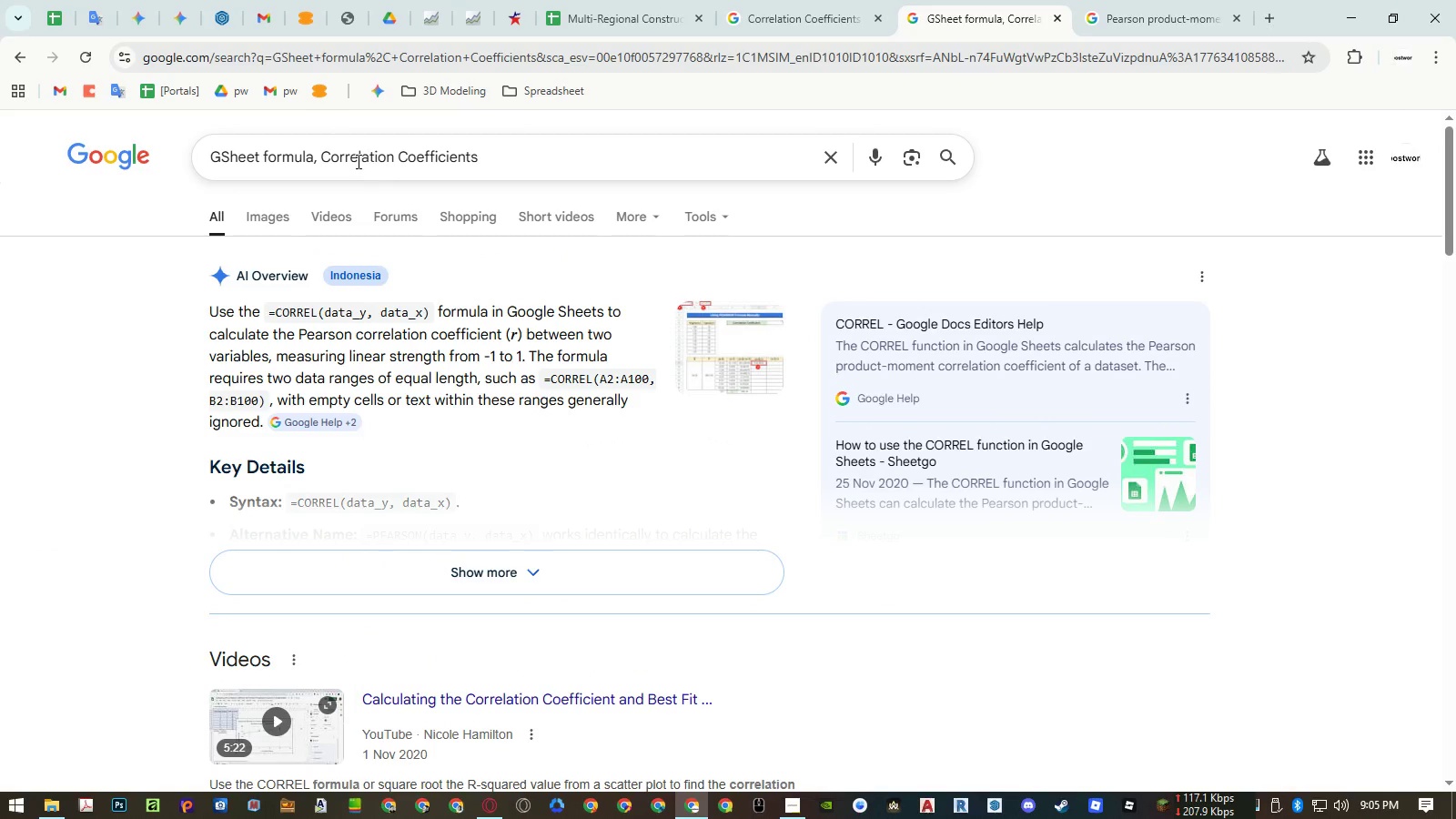 
left_click([357, 161])
 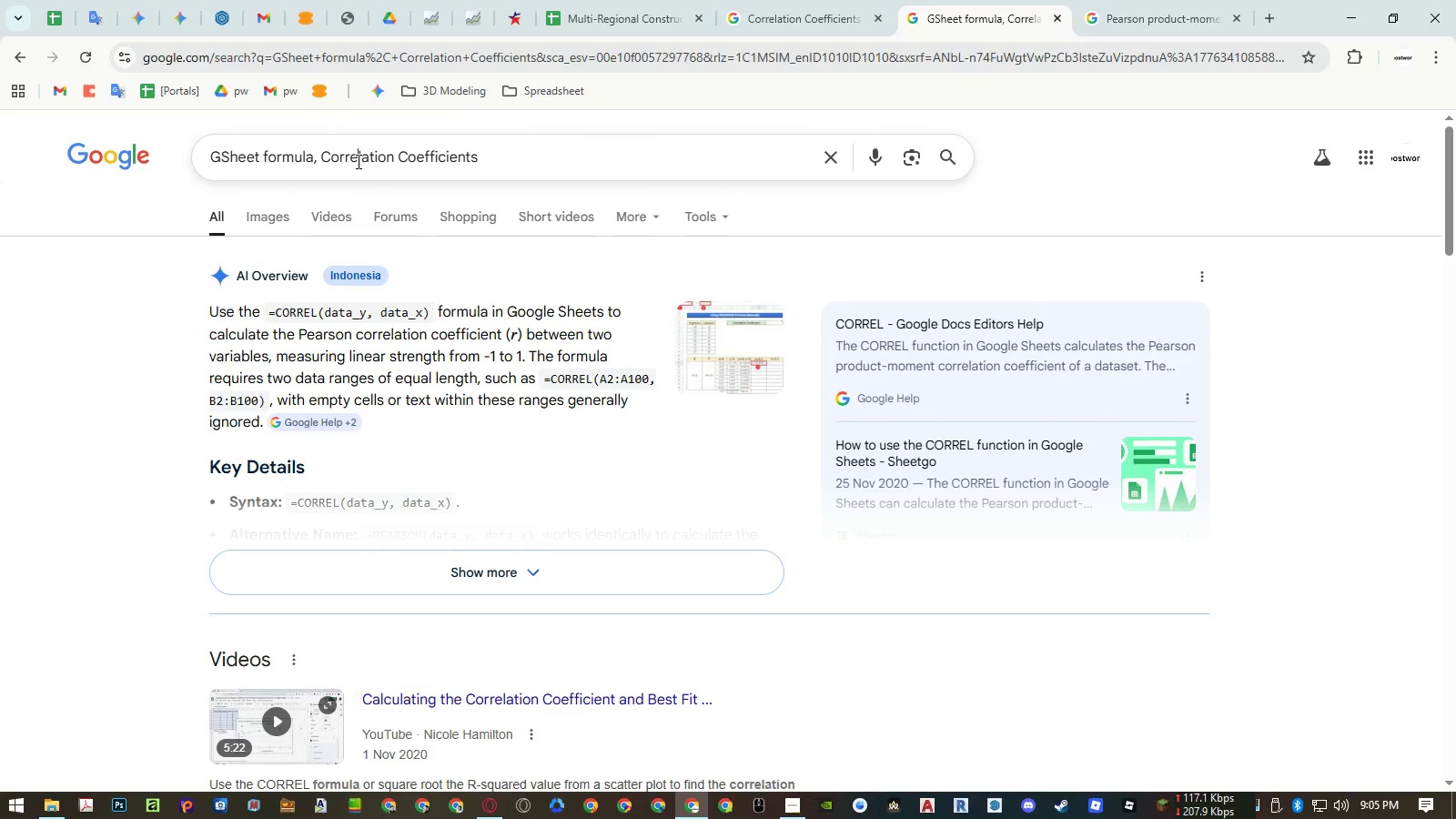 
left_click_drag(start_coordinate=[357, 161], to_coordinate=[542, 169])
 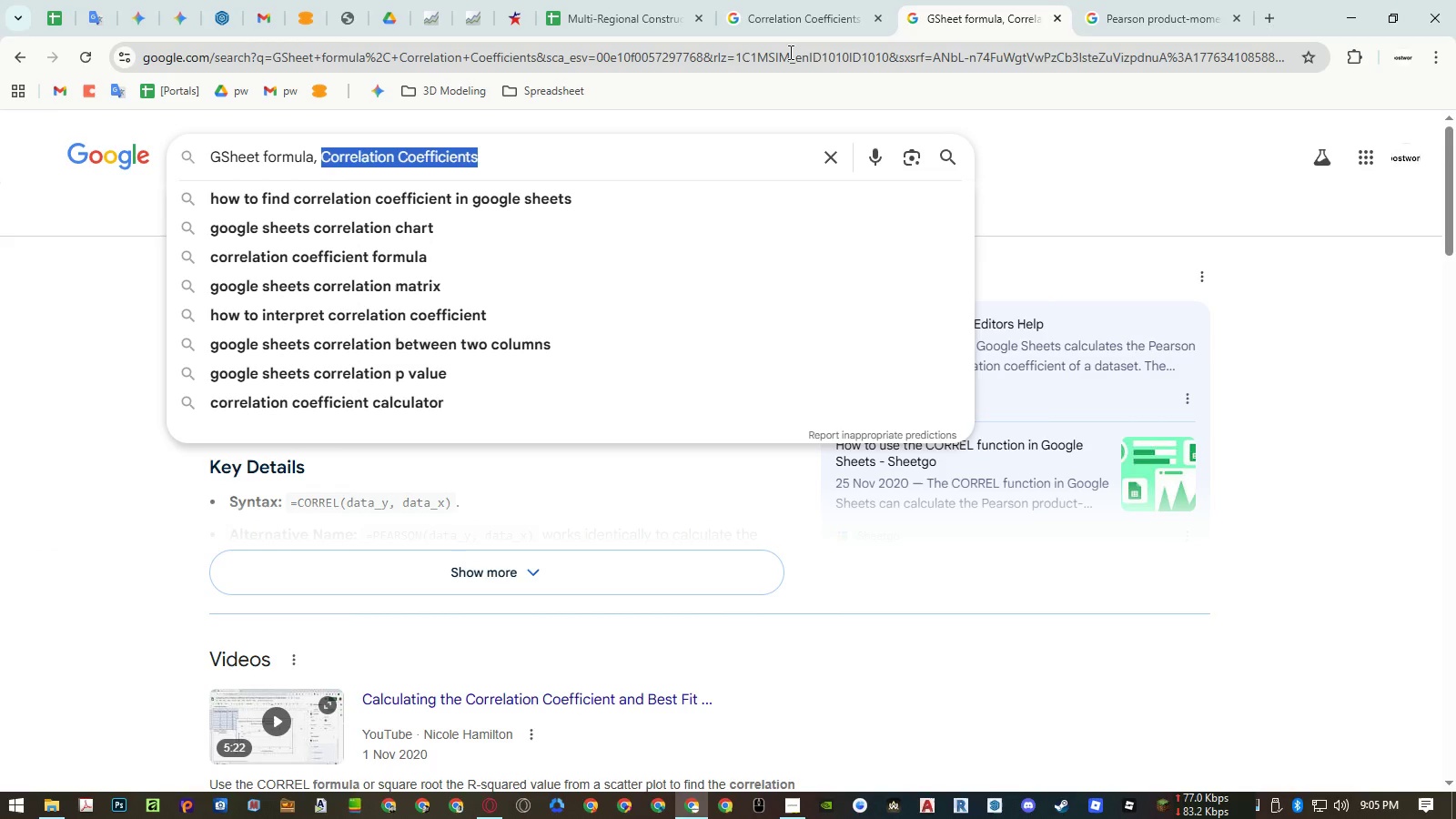 
type(Volatility)
 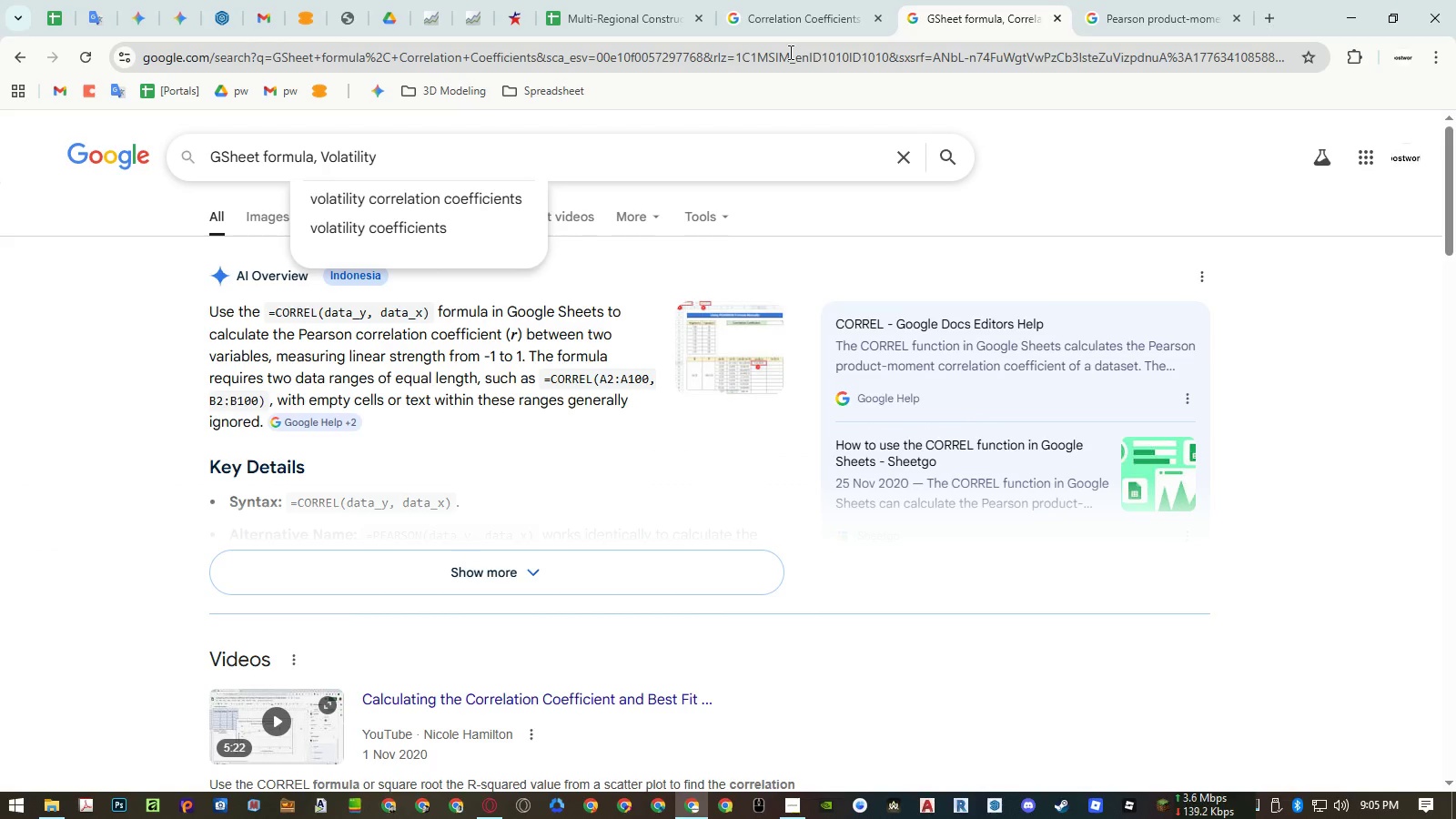 
key(Enter)
 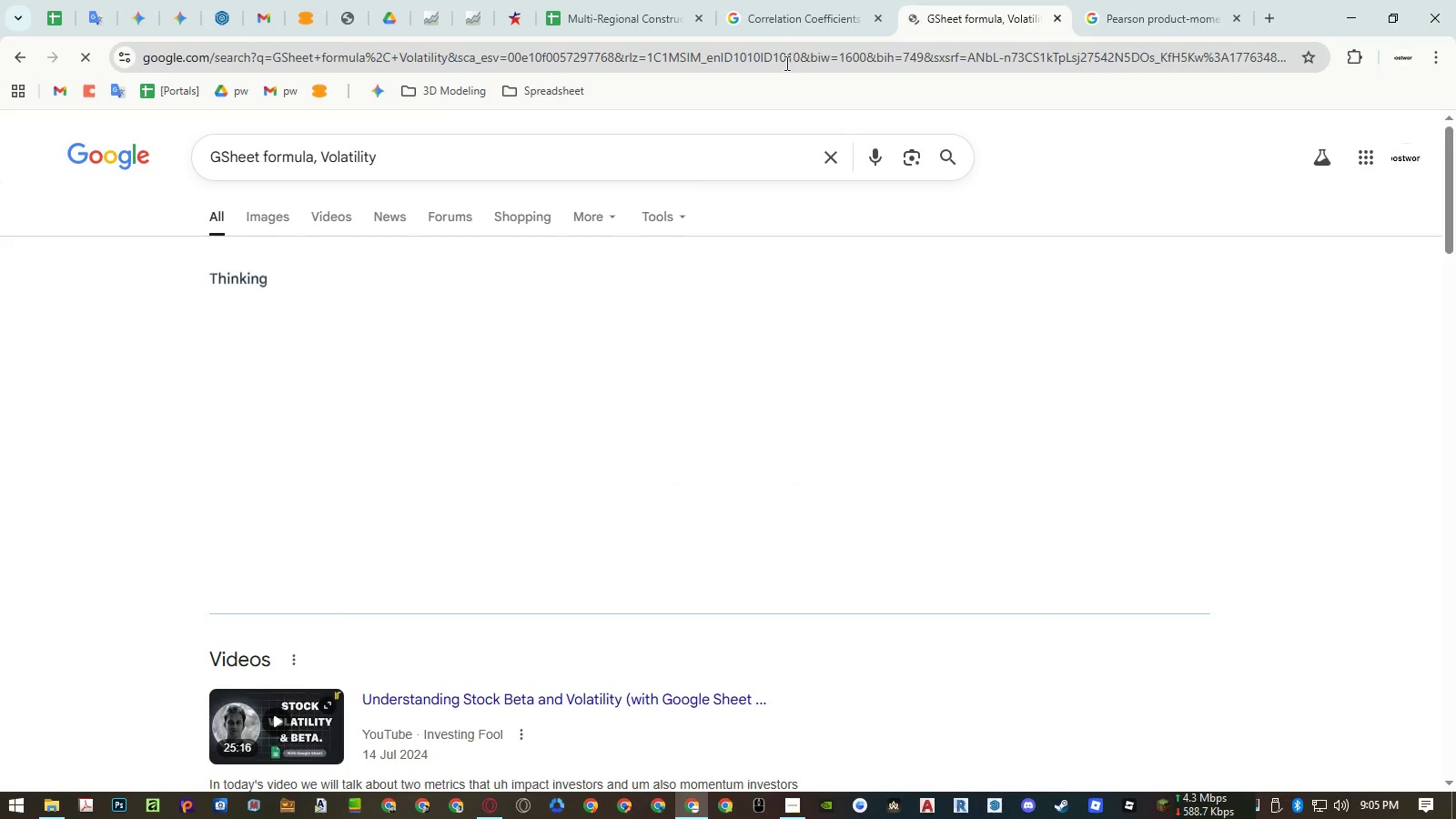 
scroll: coordinate [639, 374], scroll_direction: down, amount: 15.0
 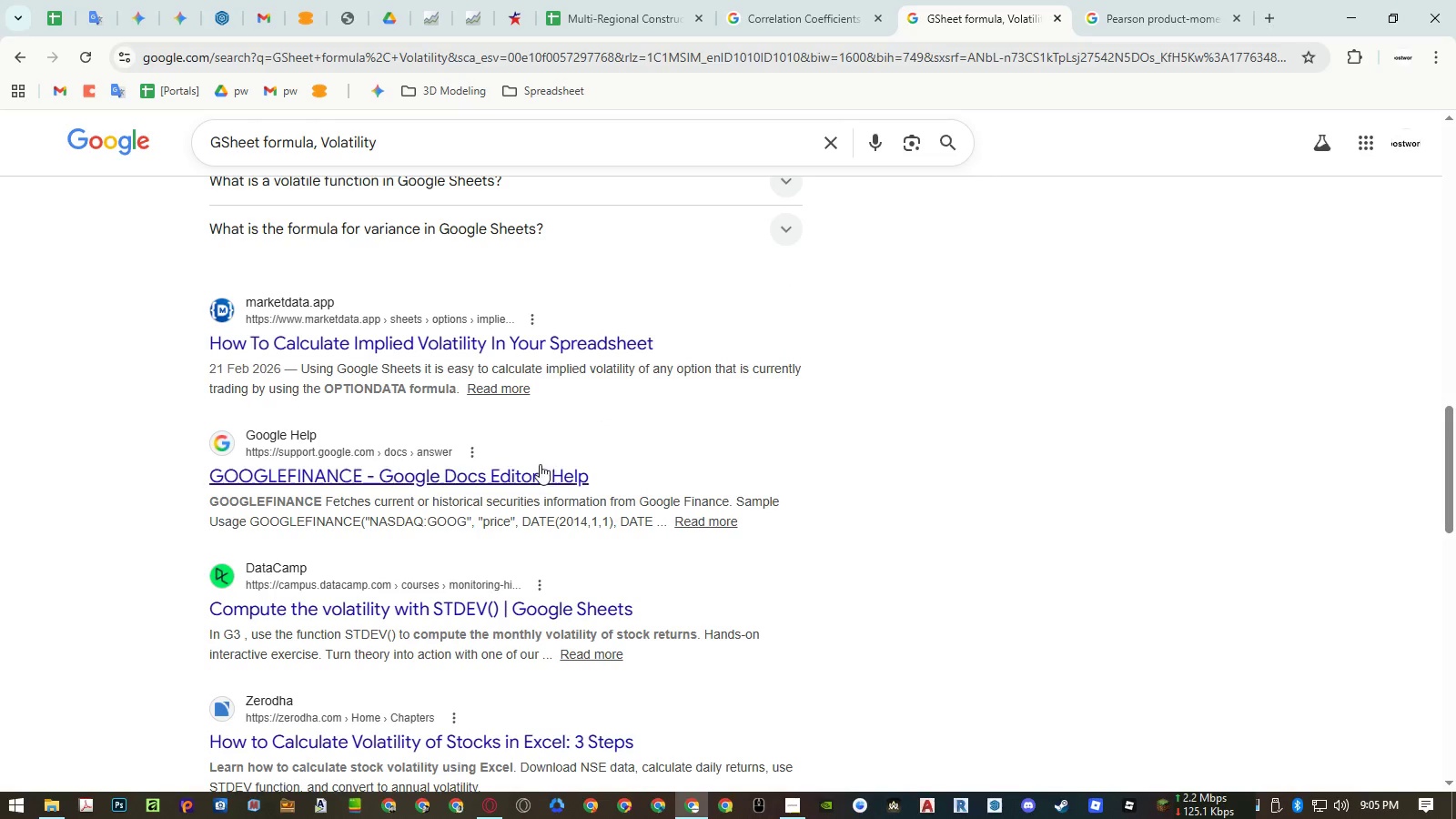 
middle_click([537, 469])
 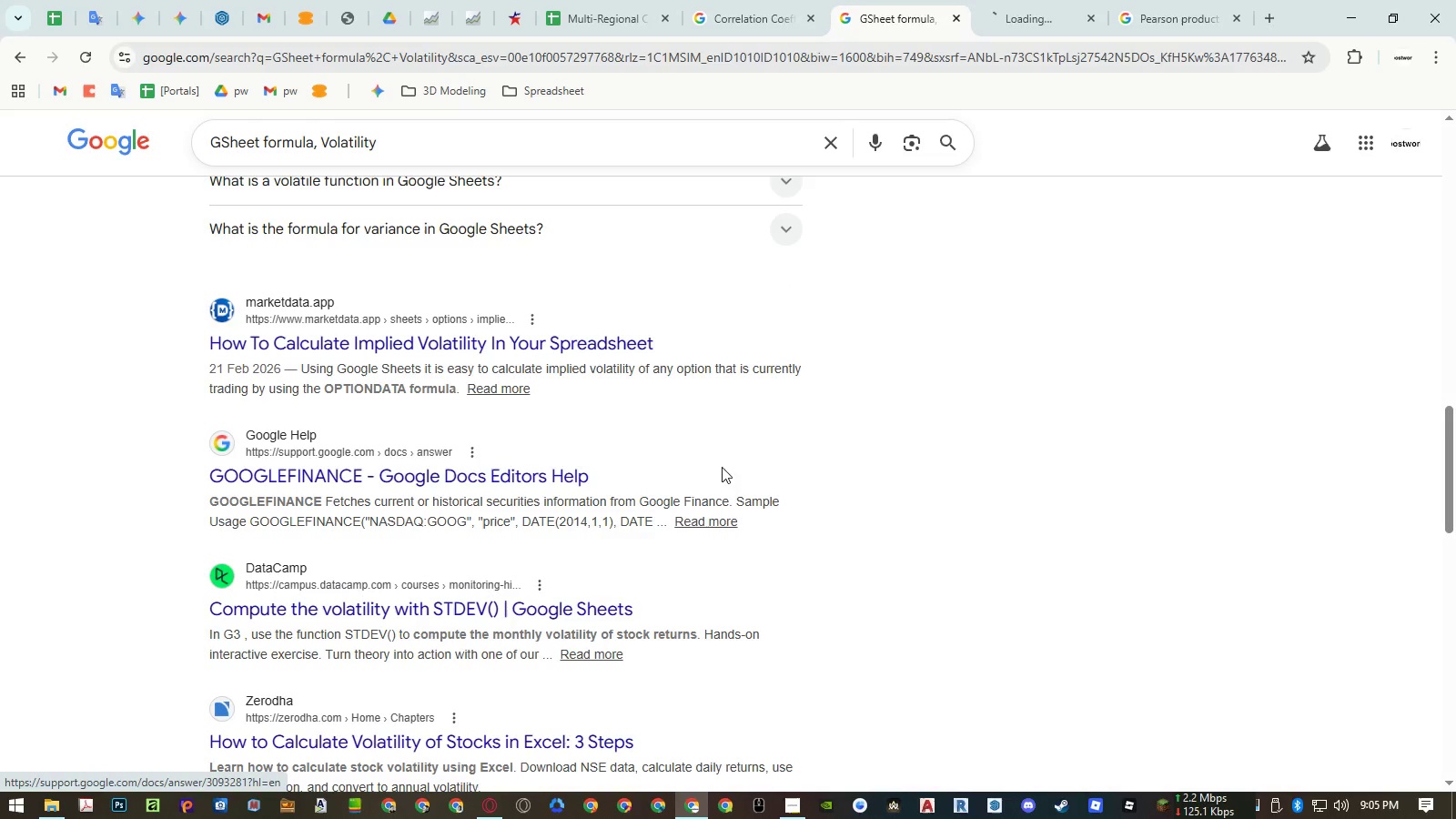 
scroll: coordinate [792, 470], scroll_direction: down, amount: 7.0
 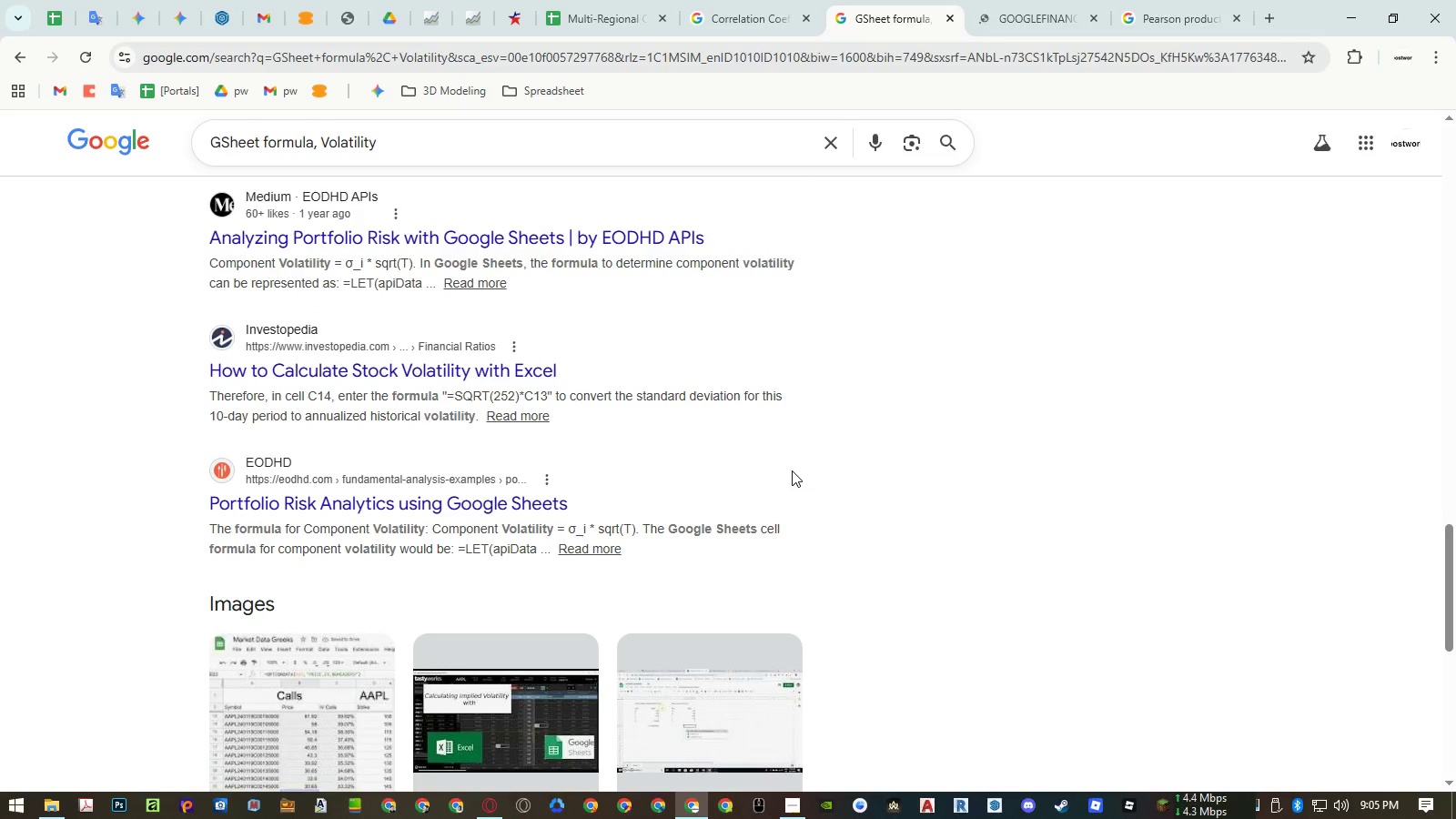 
scroll: coordinate [884, 370], scroll_direction: up, amount: 35.0
 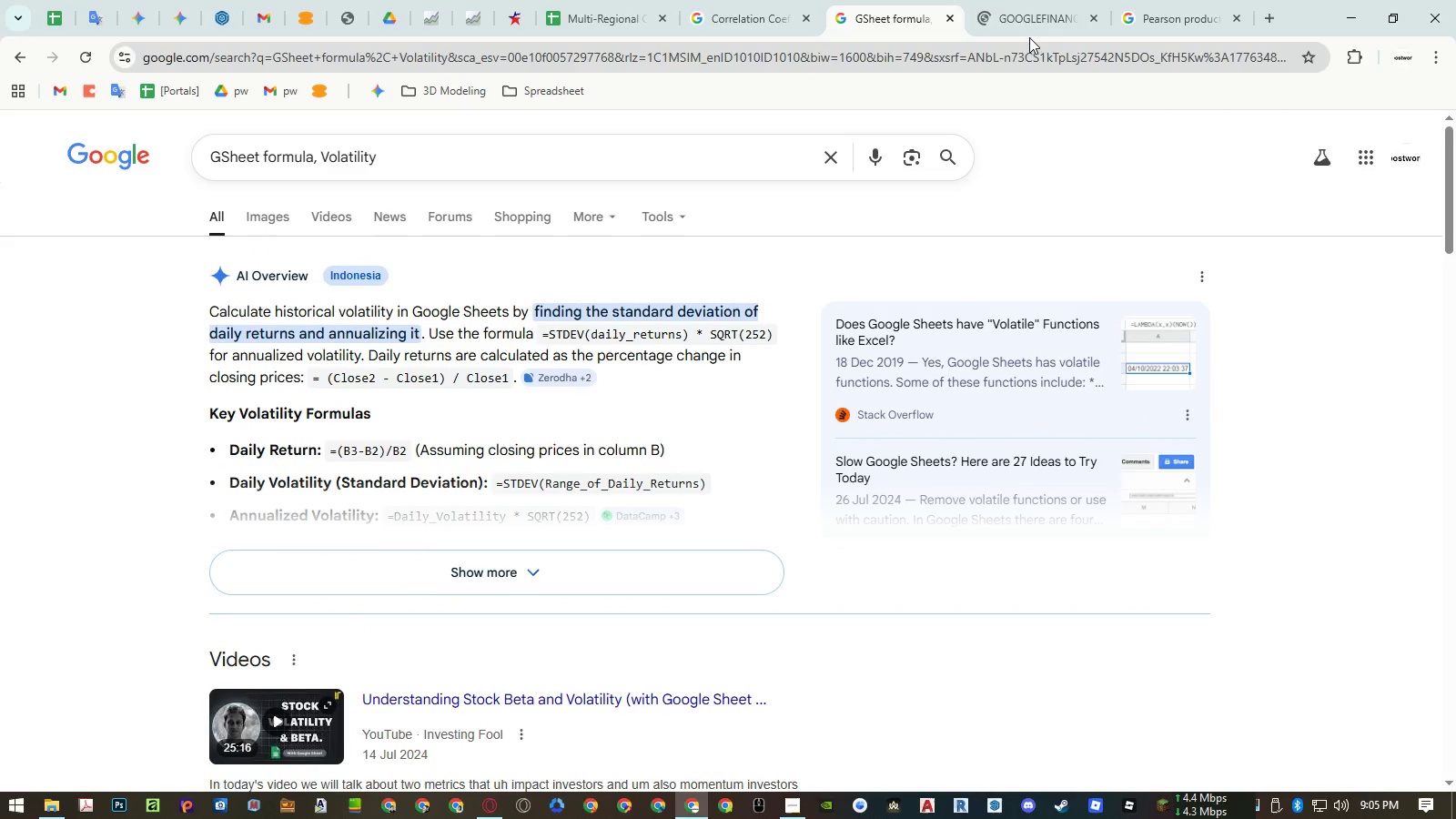 
left_click([1029, 32])
 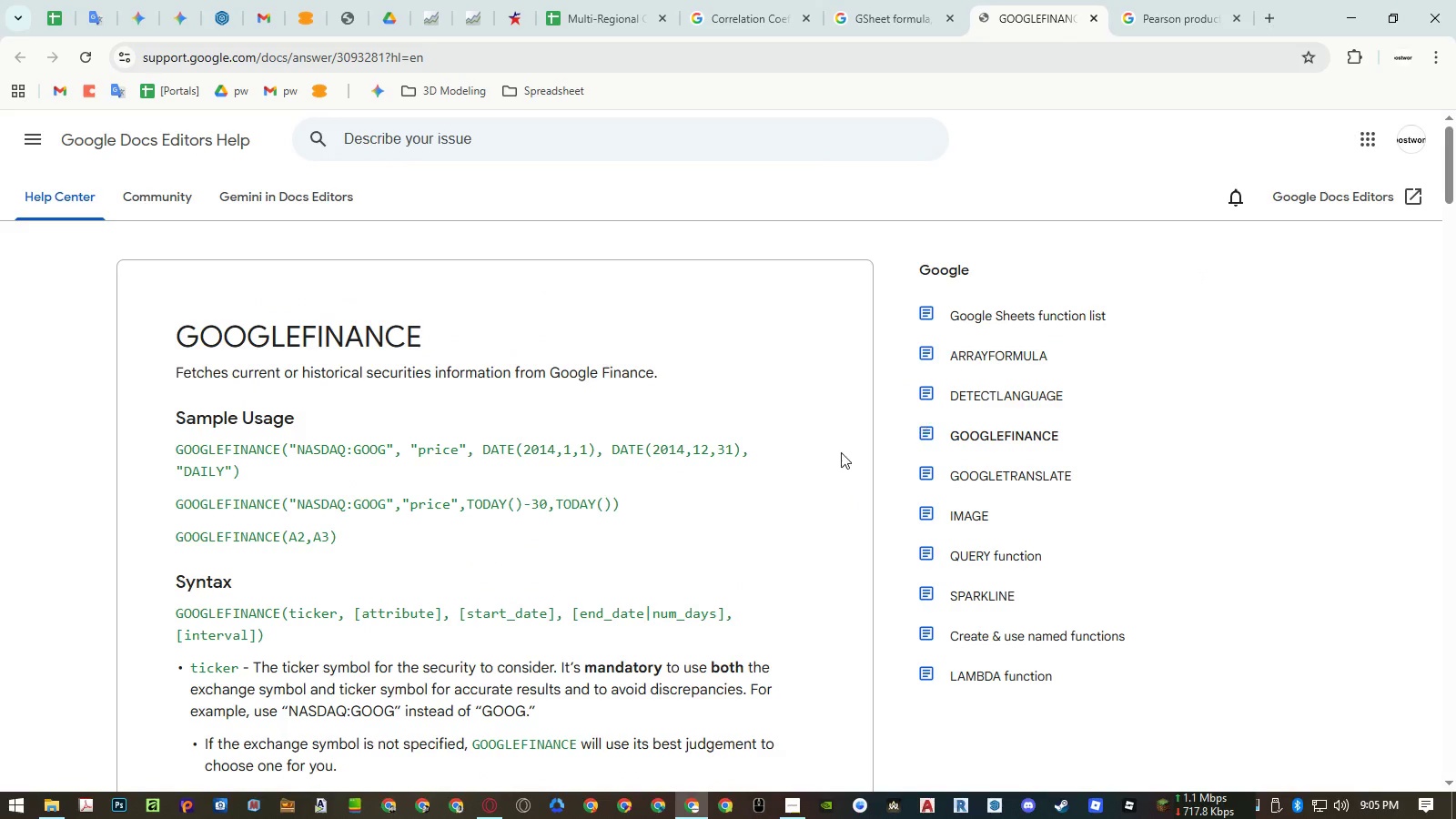 
scroll: coordinate [703, 498], scroll_direction: down, amount: 4.0
 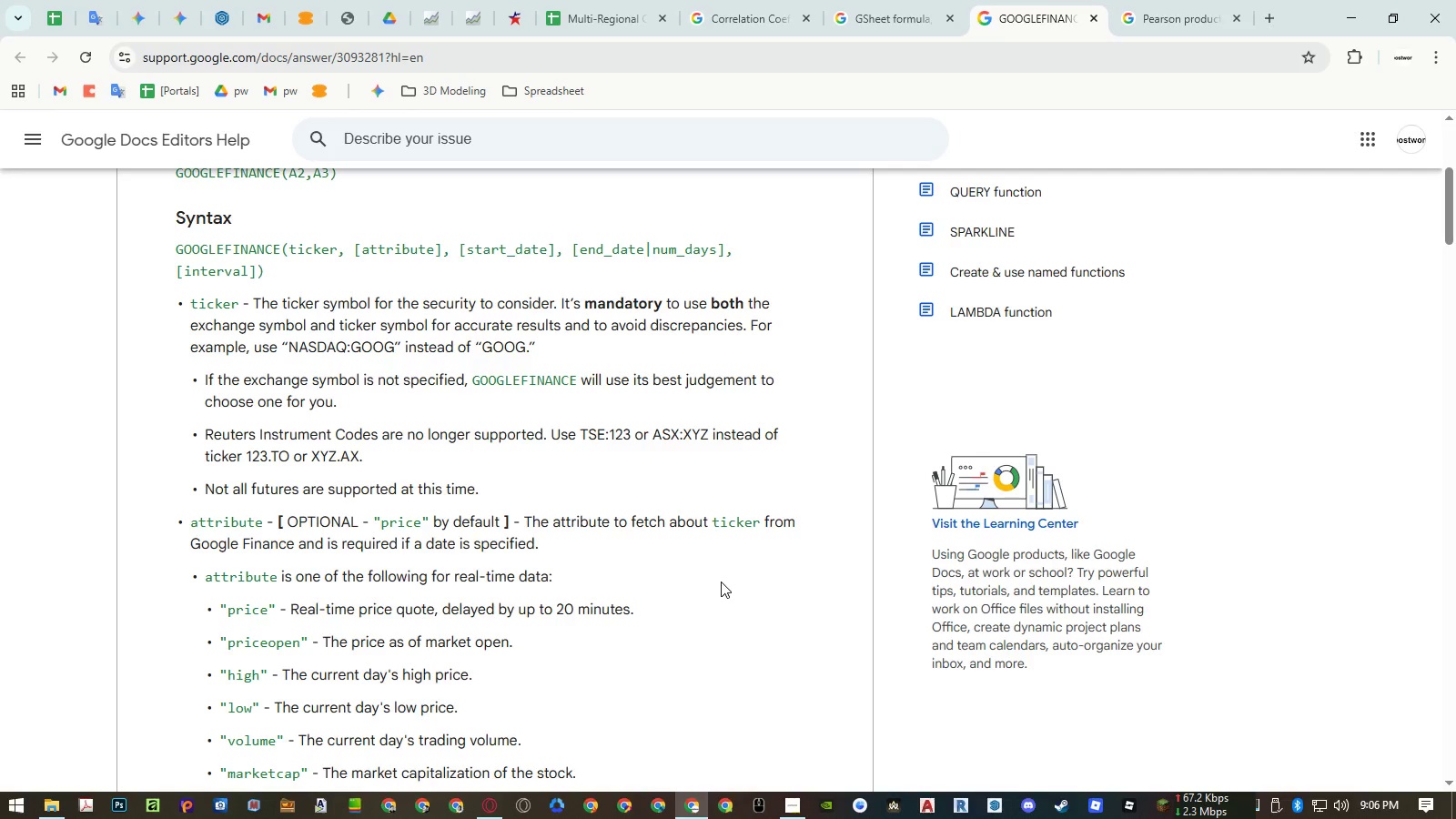 
wait(46.23)
 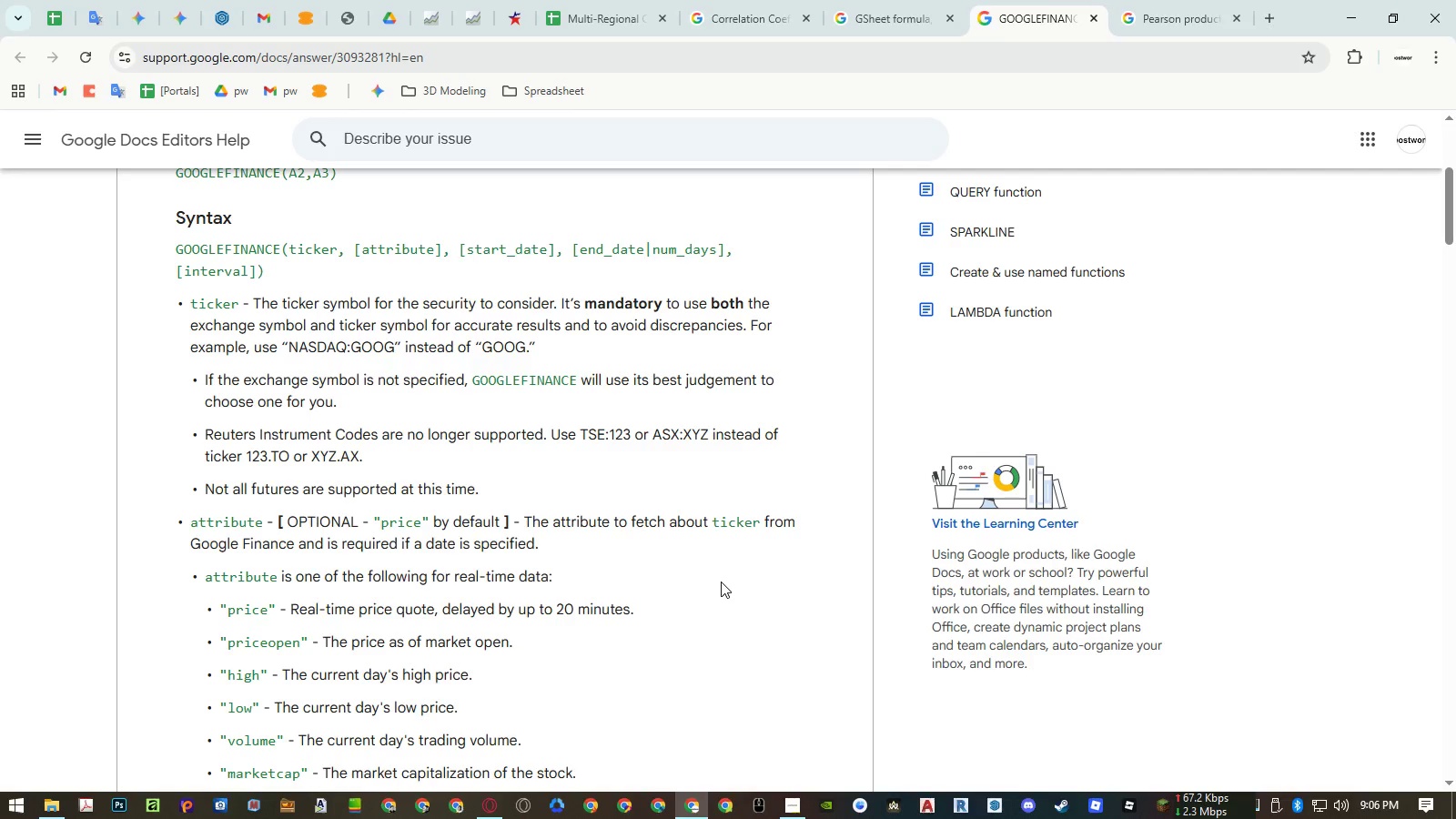 
left_click([1168, 28])
 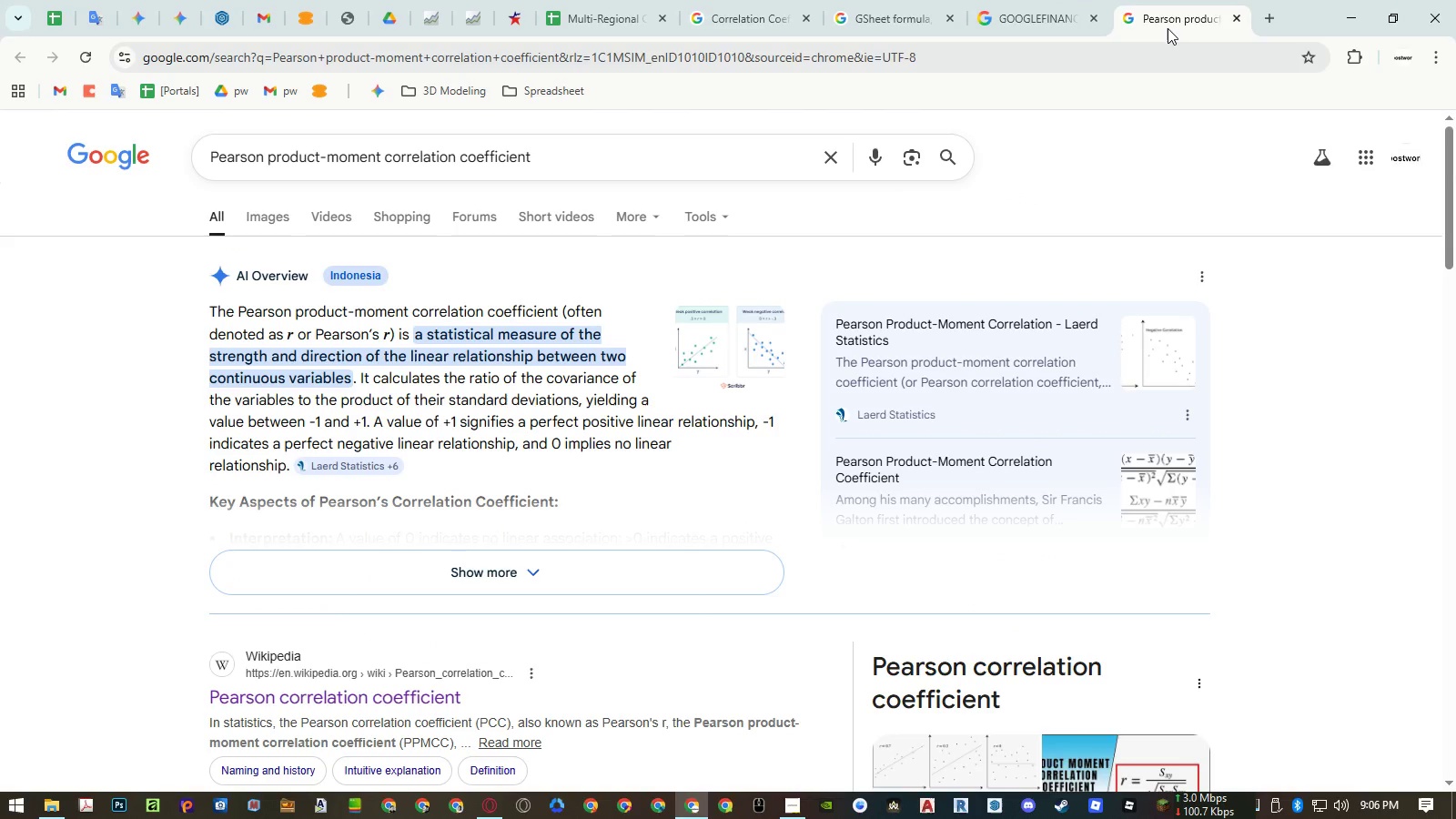 
left_click_drag(start_coordinate=[1168, 28], to_coordinate=[846, 23])
 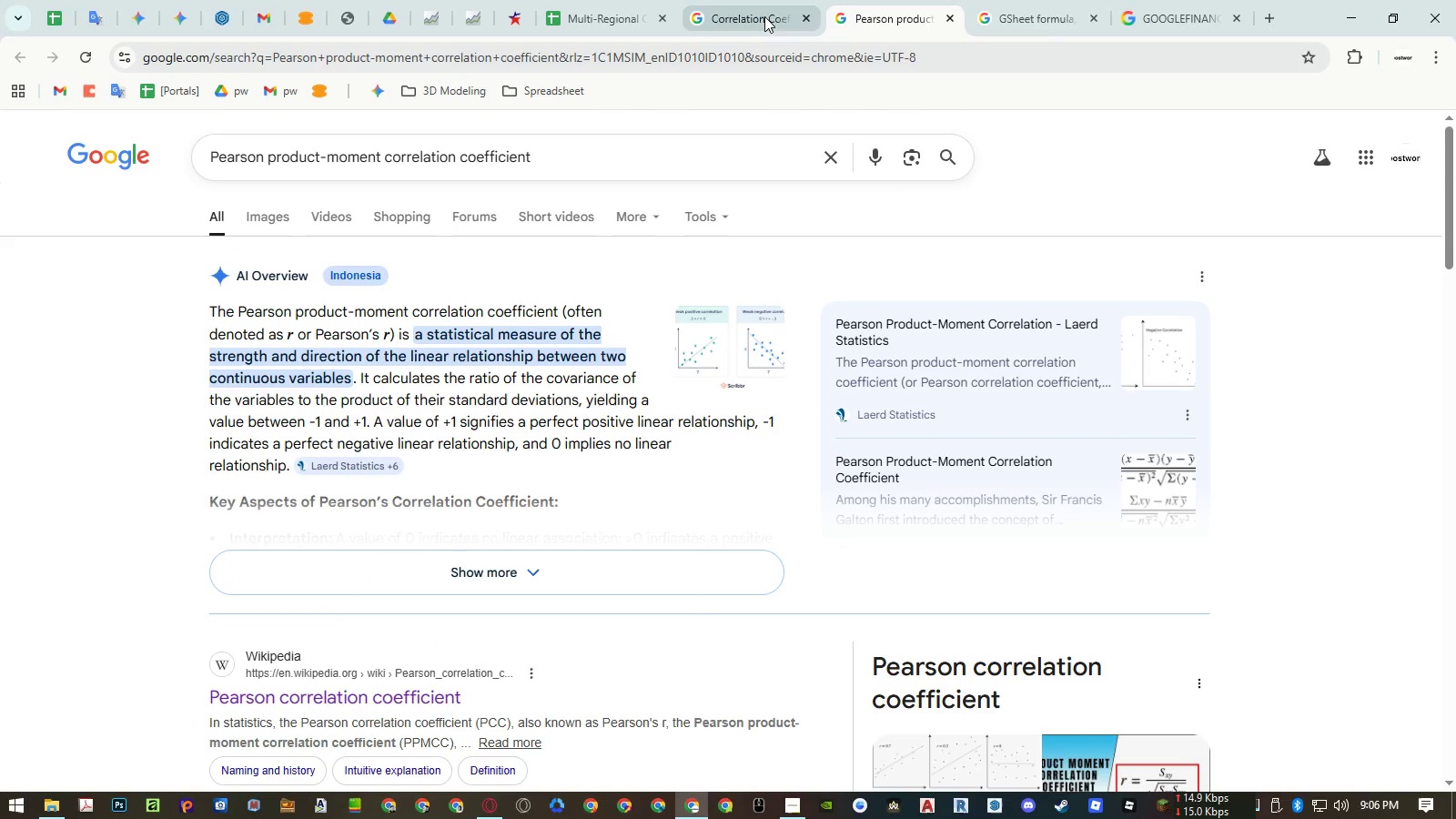 
left_click([757, 15])
 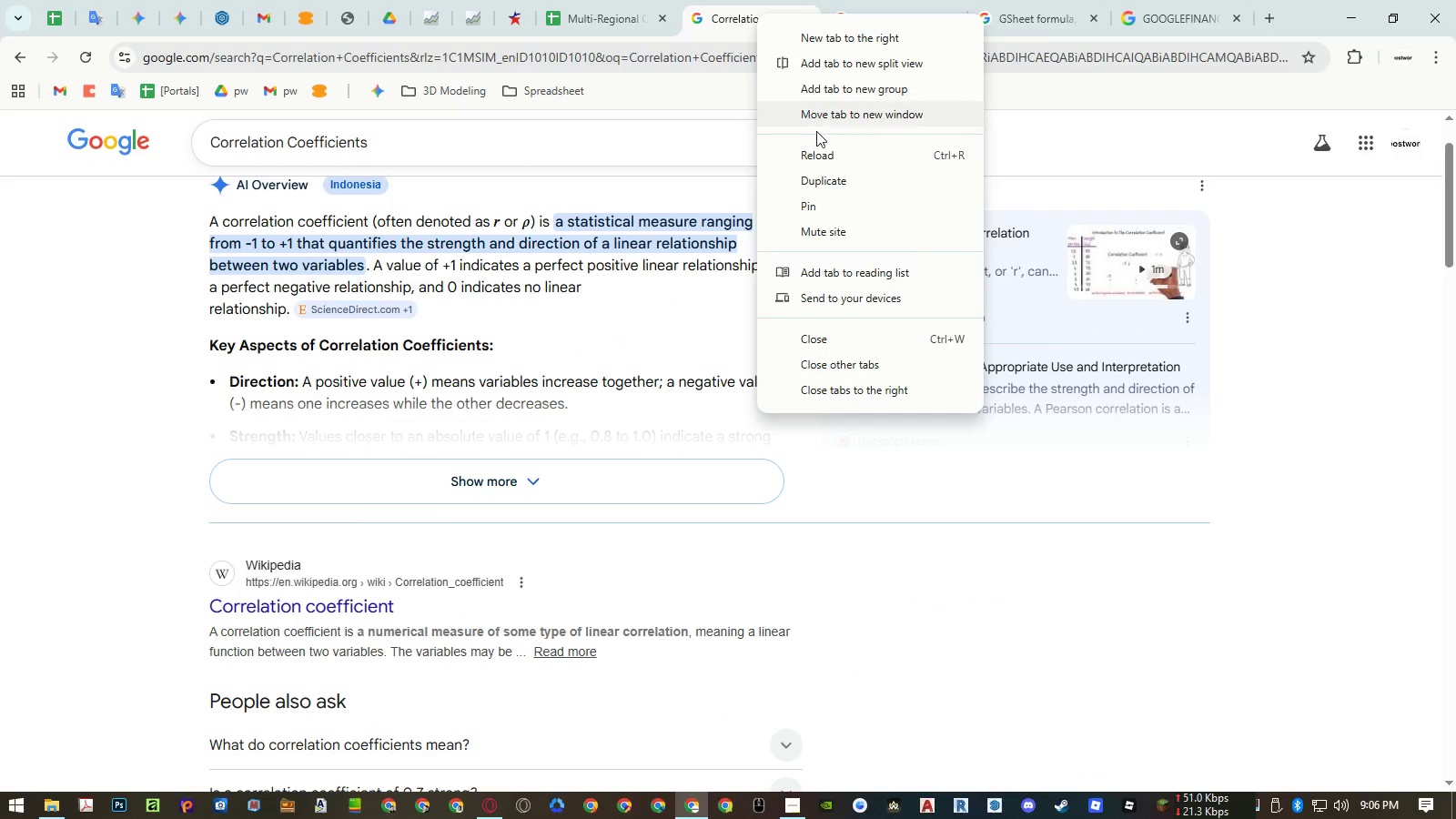 
left_click([832, 199])
 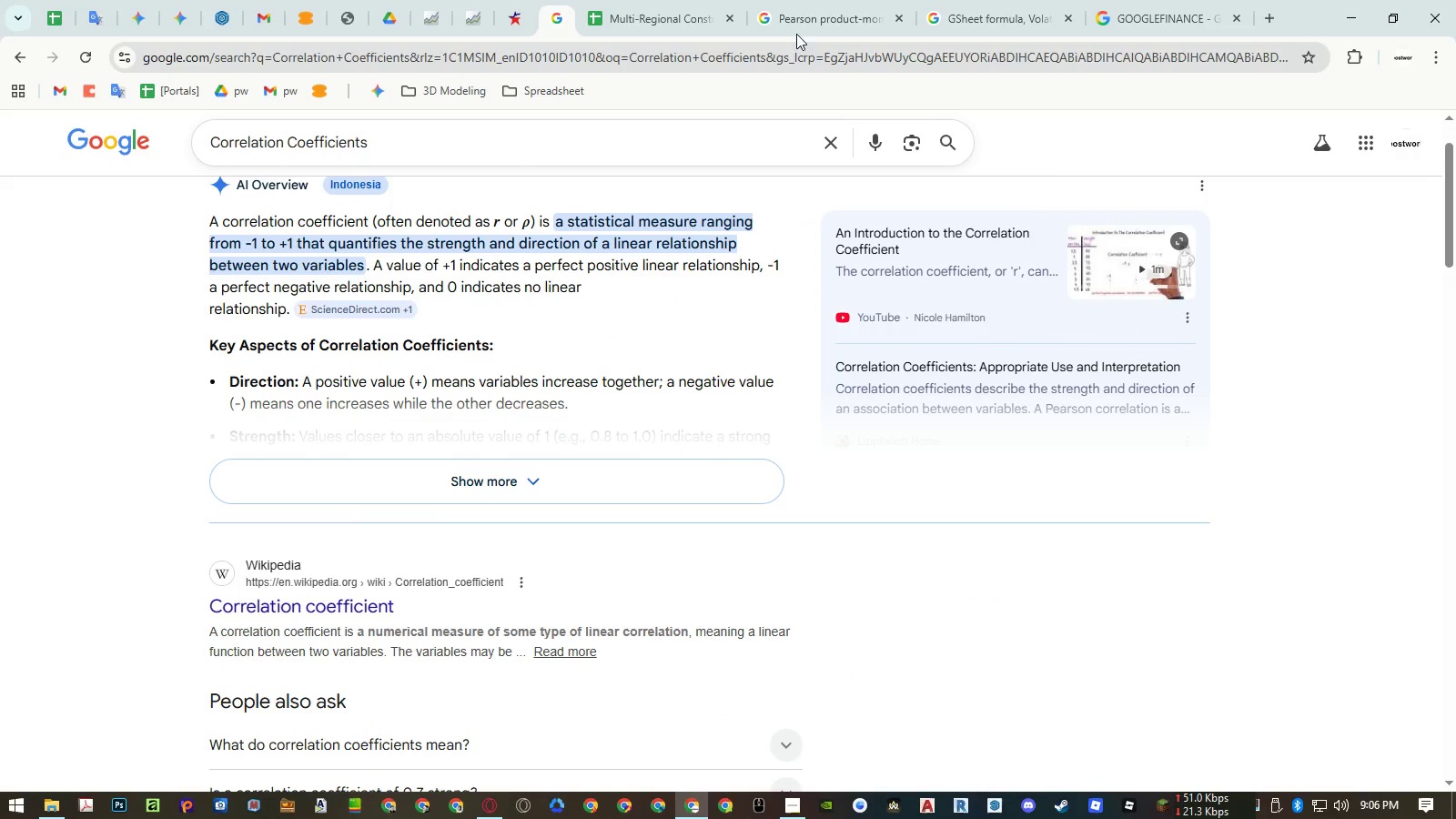 
right_click([792, 23])
 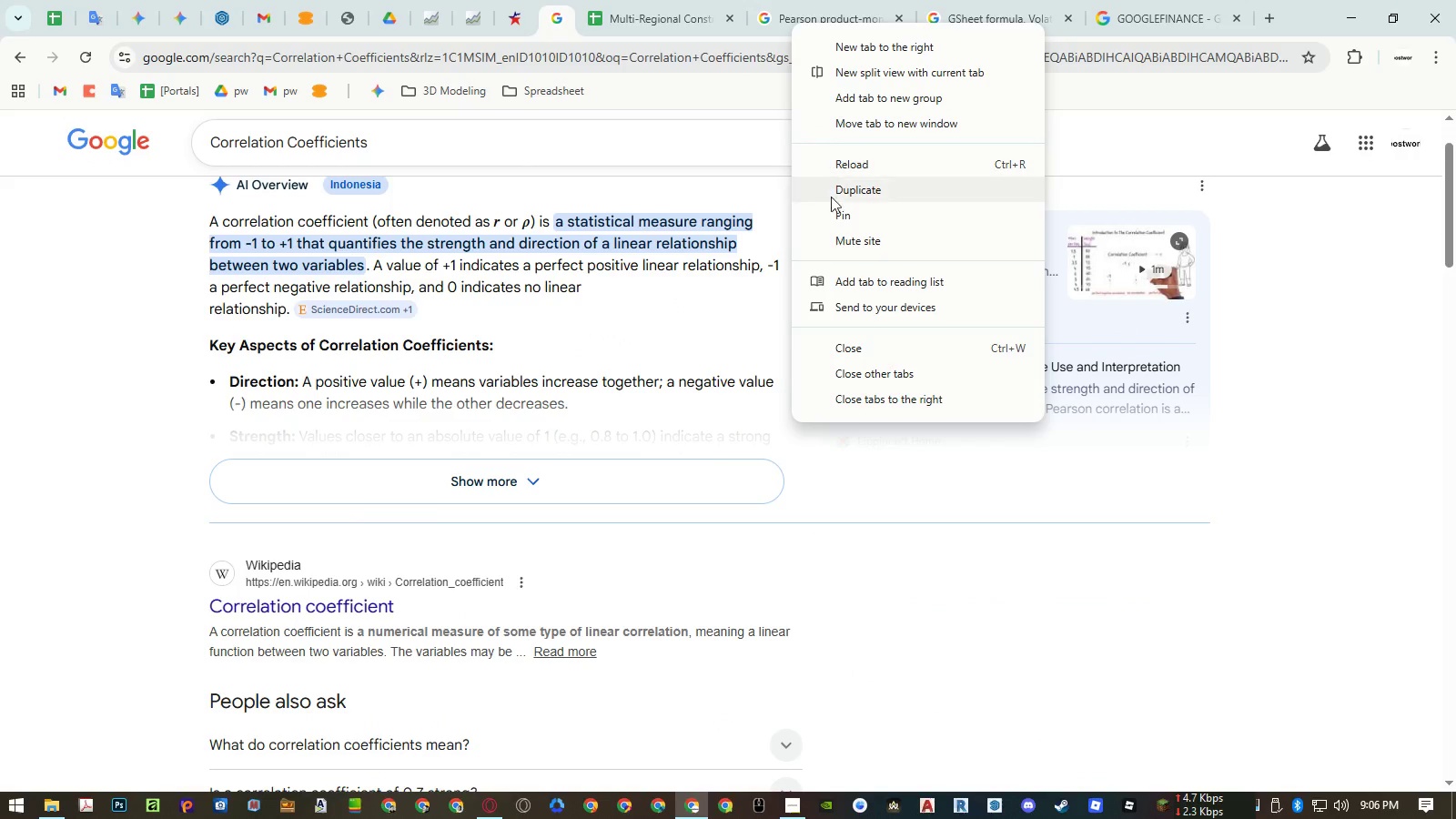 
left_click([834, 213])
 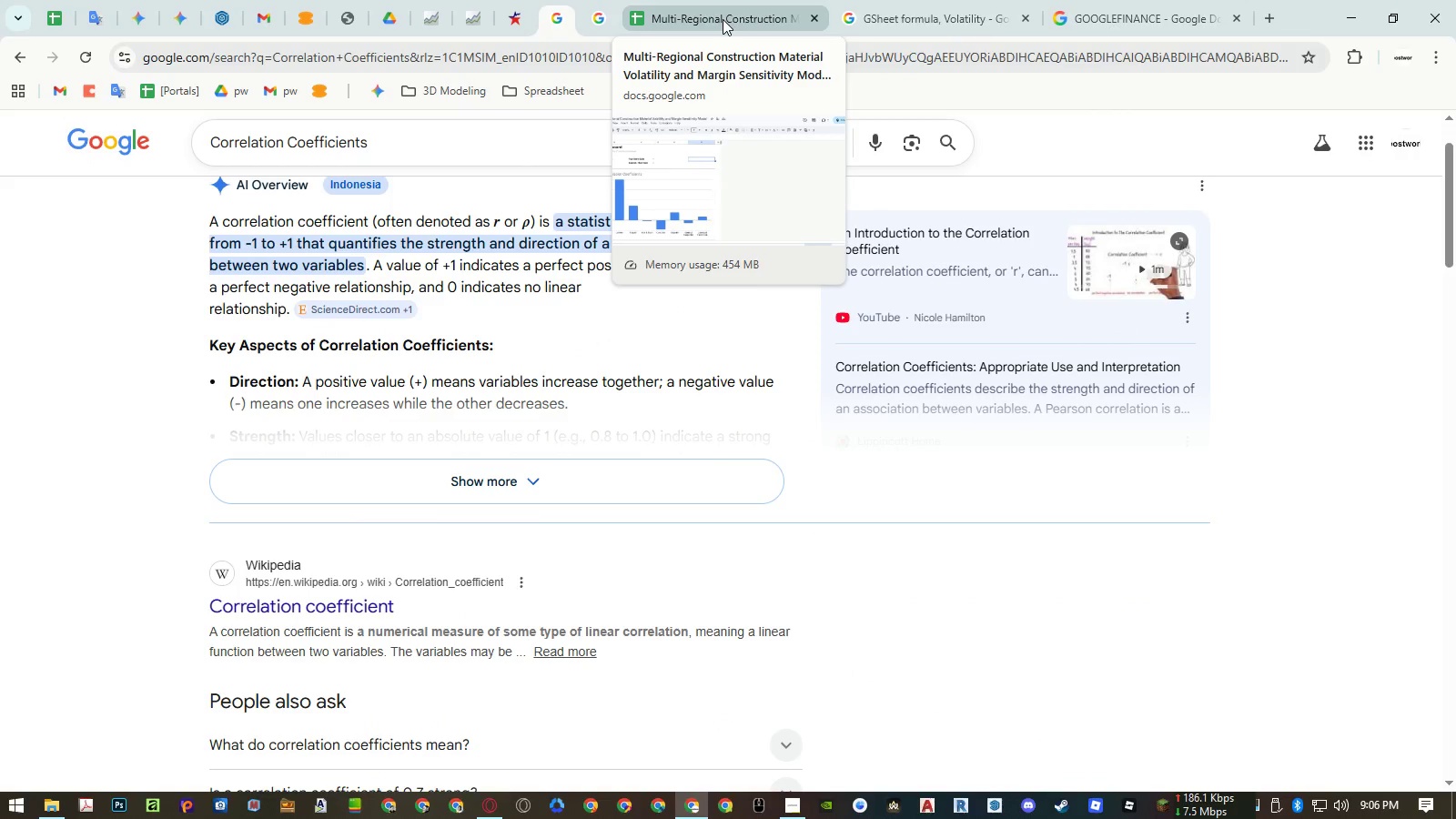 
left_click([1130, 21])
 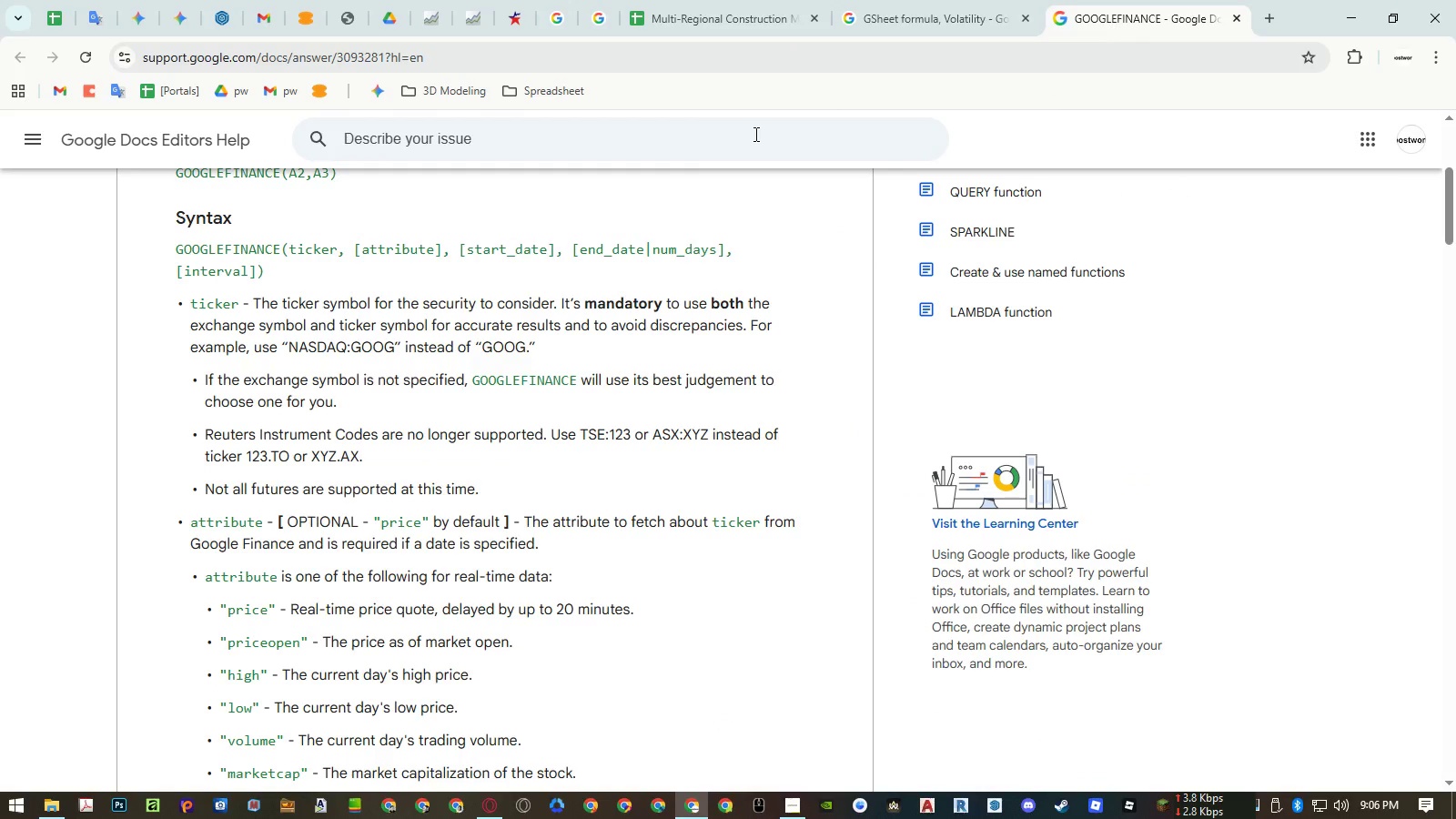 
scroll: coordinate [870, 305], scroll_direction: up, amount: 7.0
 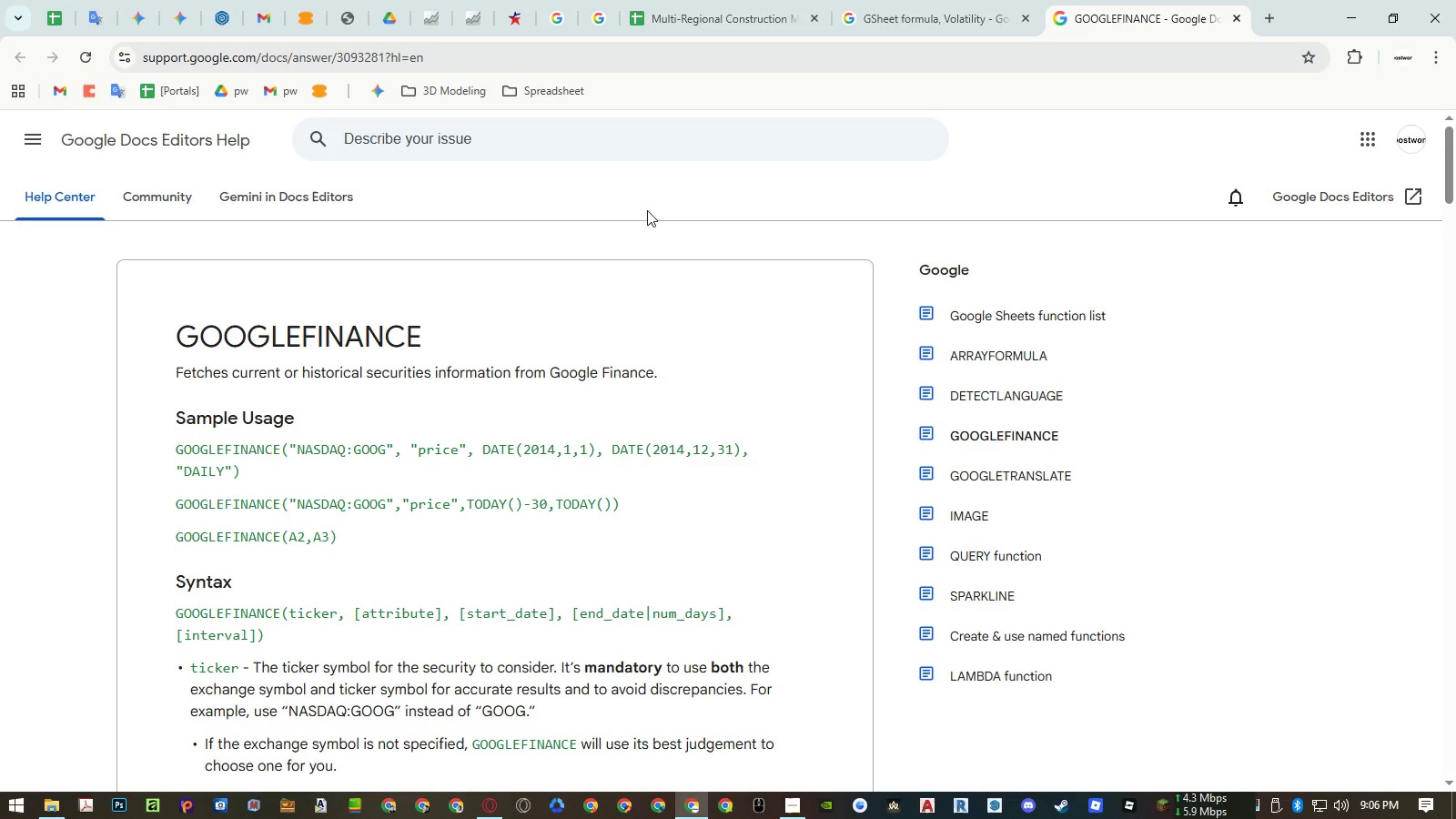 
left_click([551, 147])
 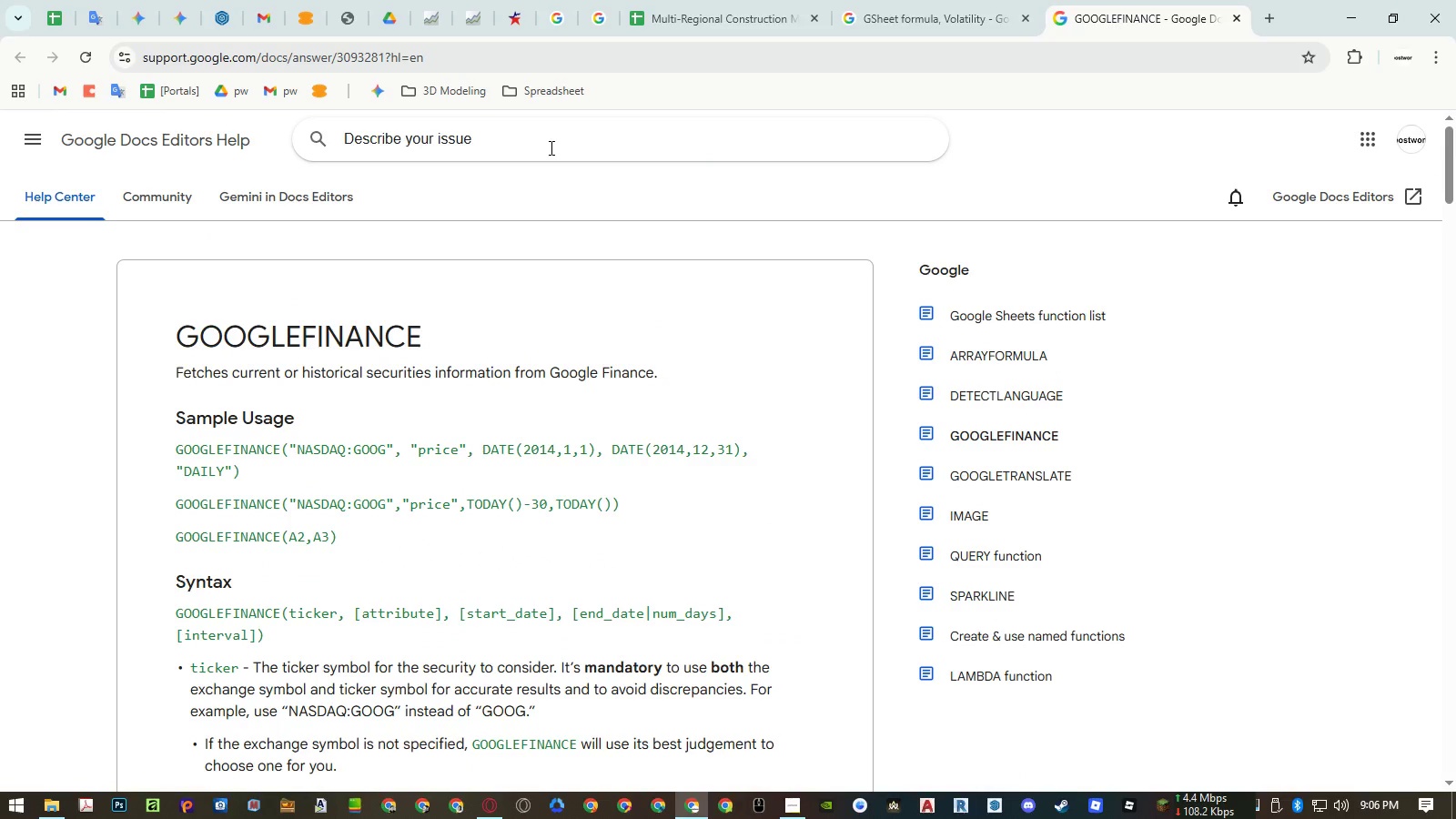 
type(volatility)
 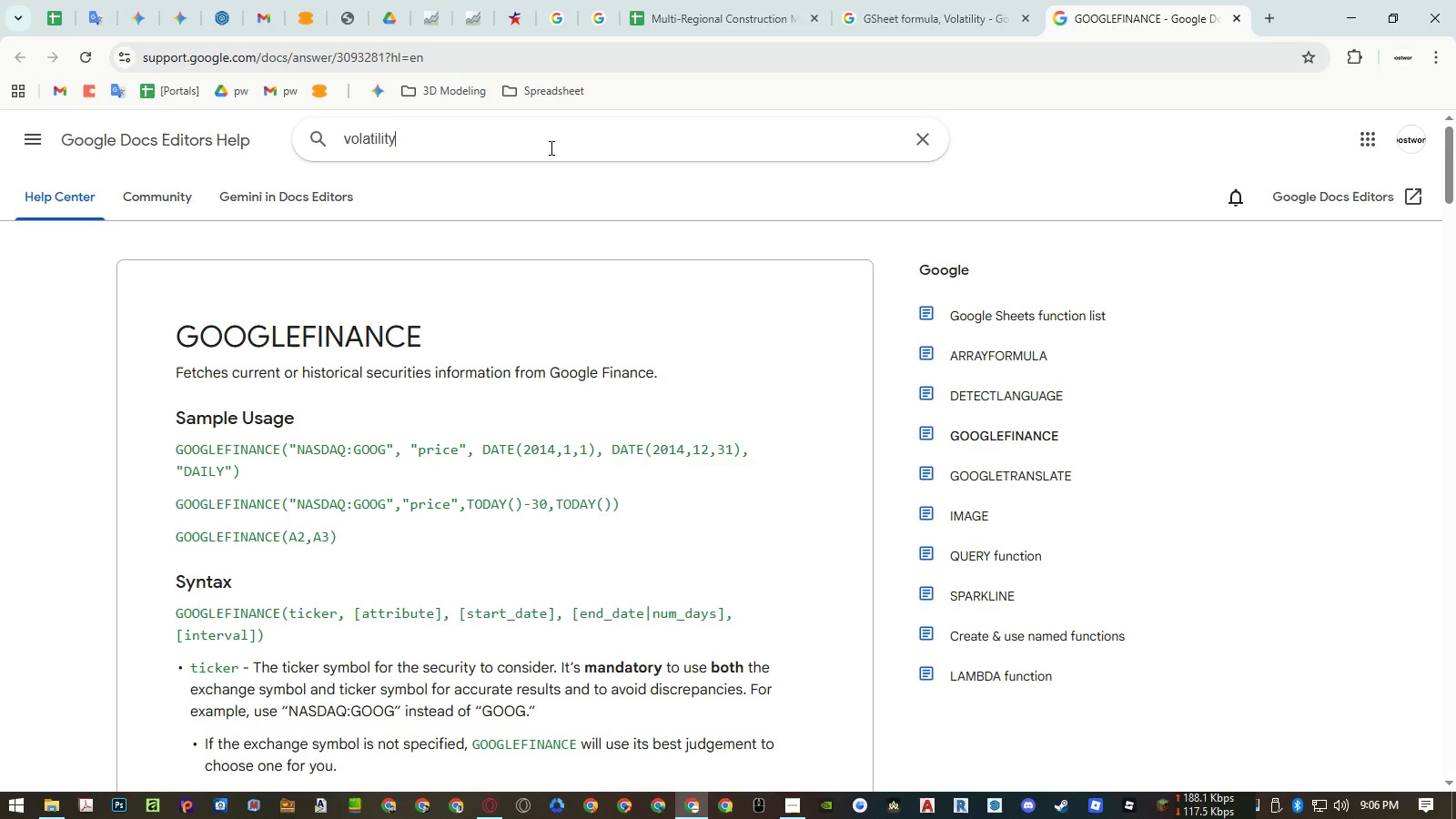 
key(Enter)
 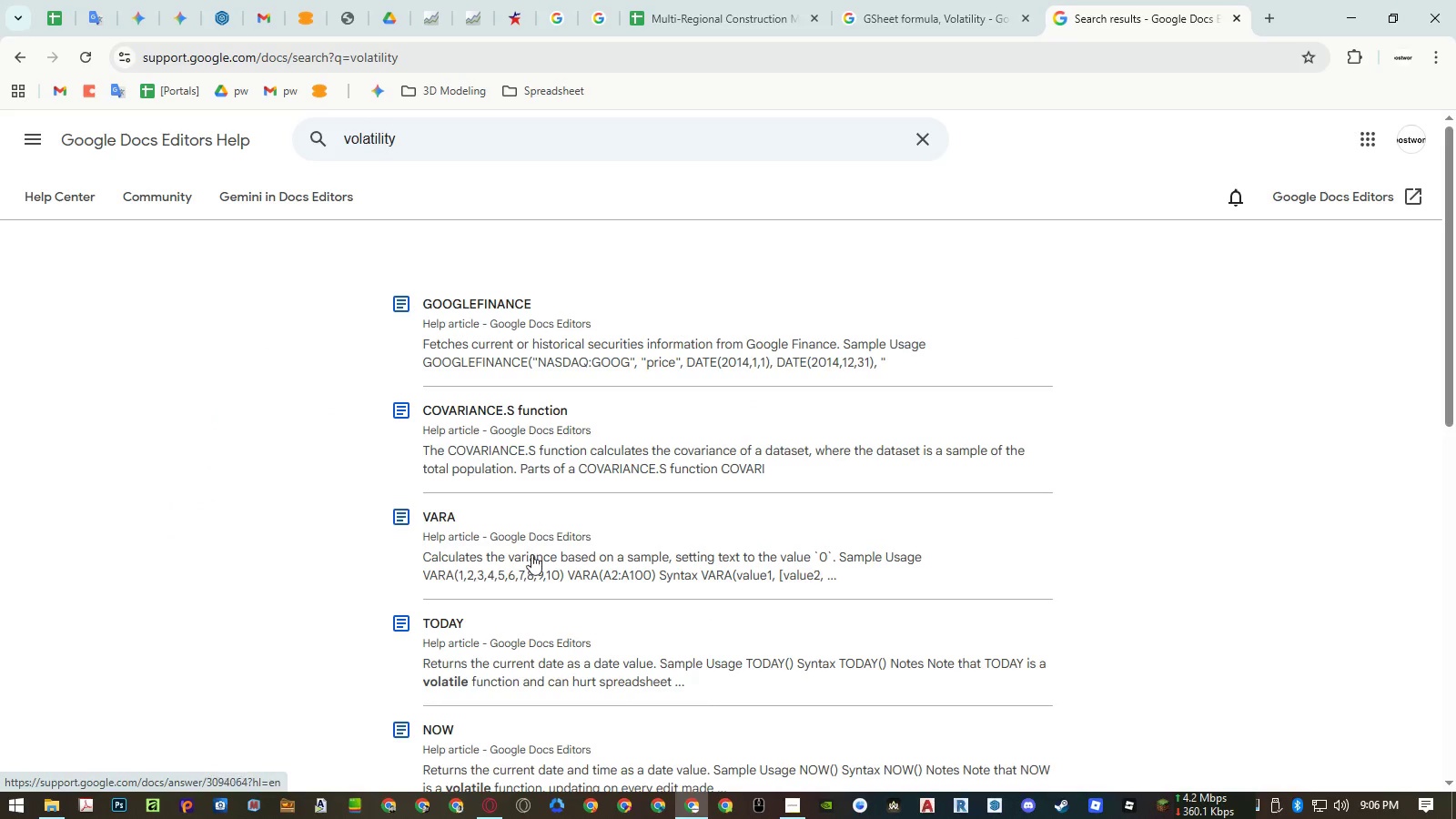 
wait(7.75)
 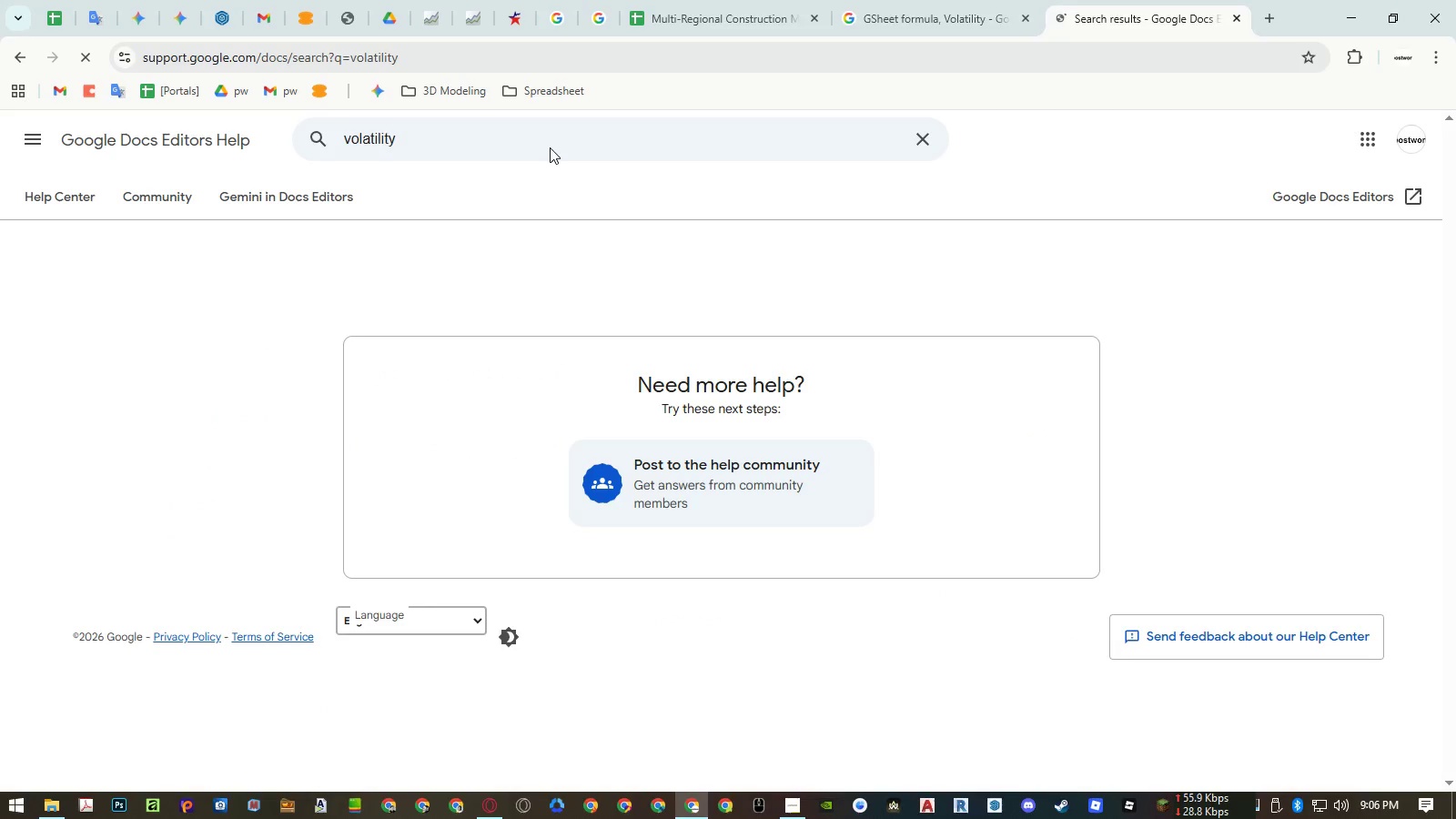 
middle_click([1118, 25])
 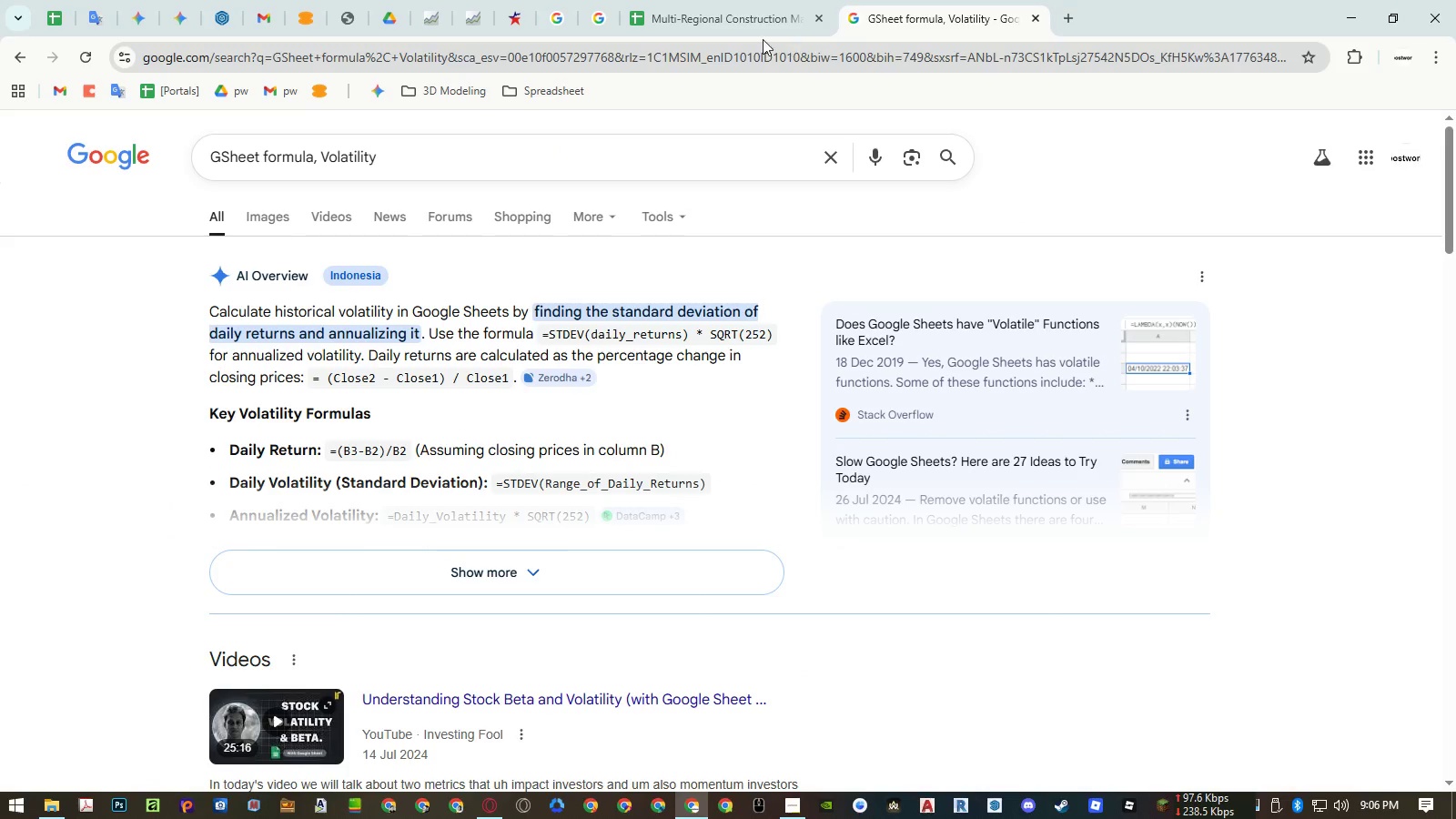 
left_click([729, 22])
 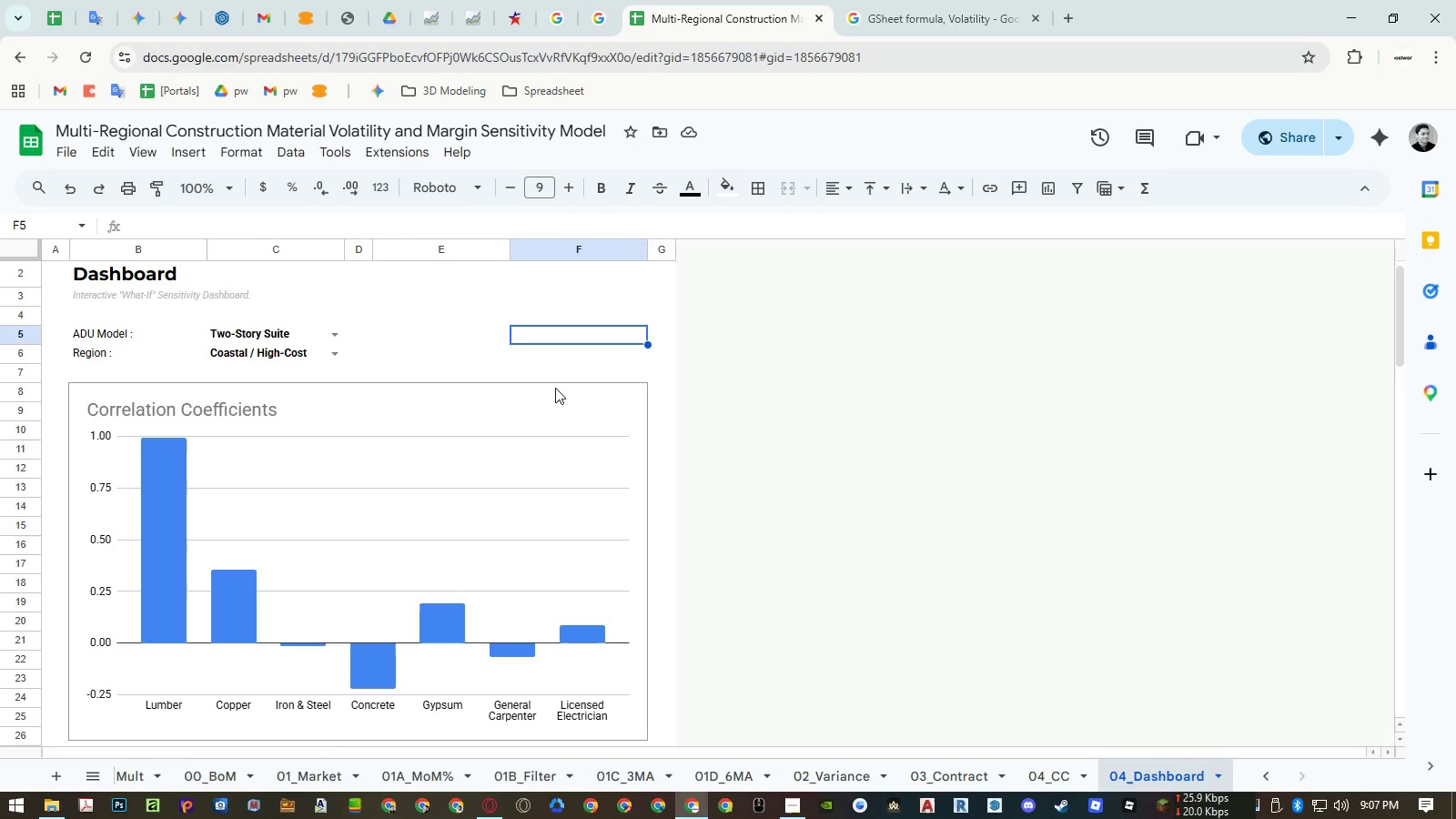 
wait(17.53)
 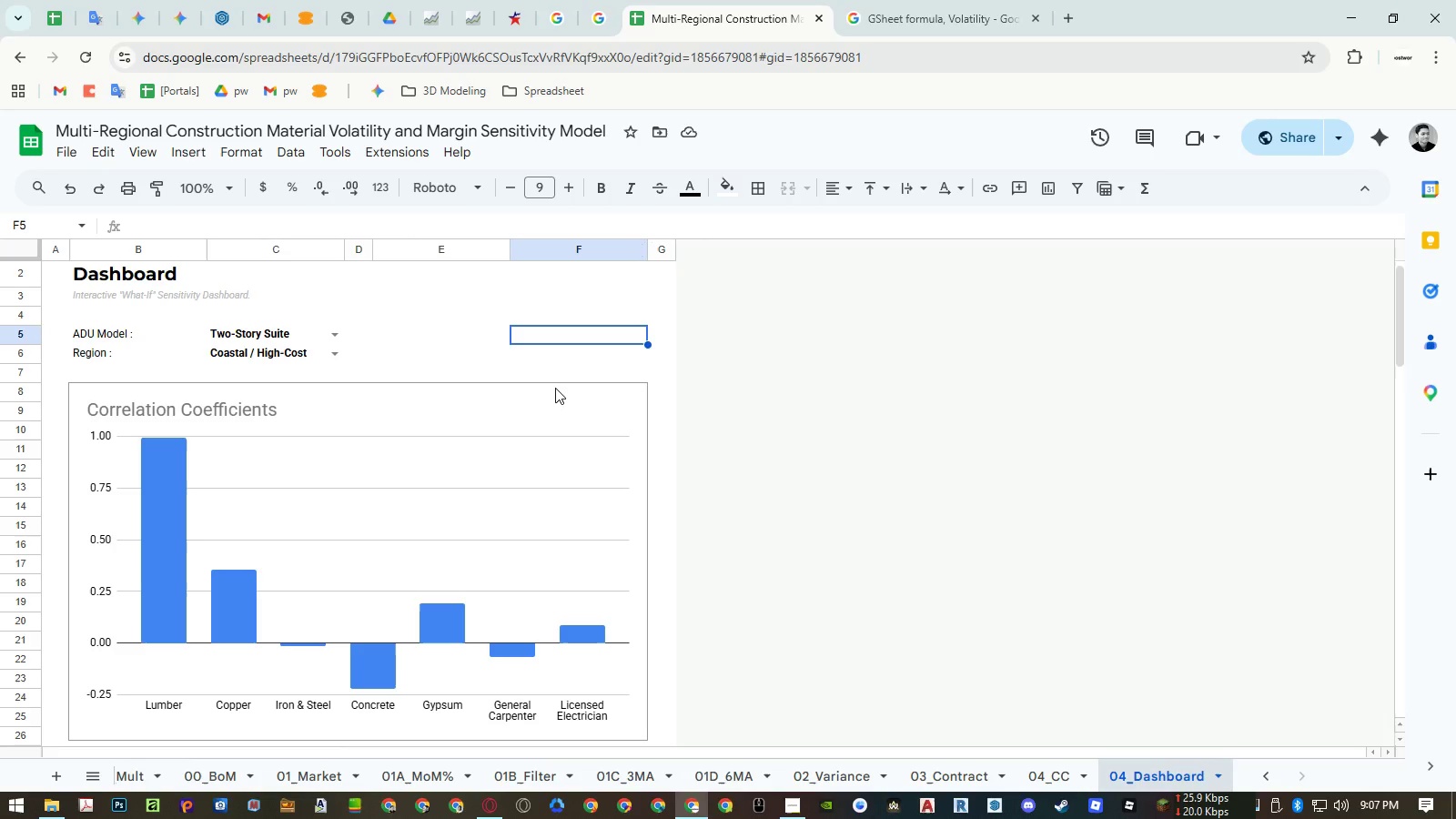 
hold_key(key=ContextMenu, duration=1.34)
 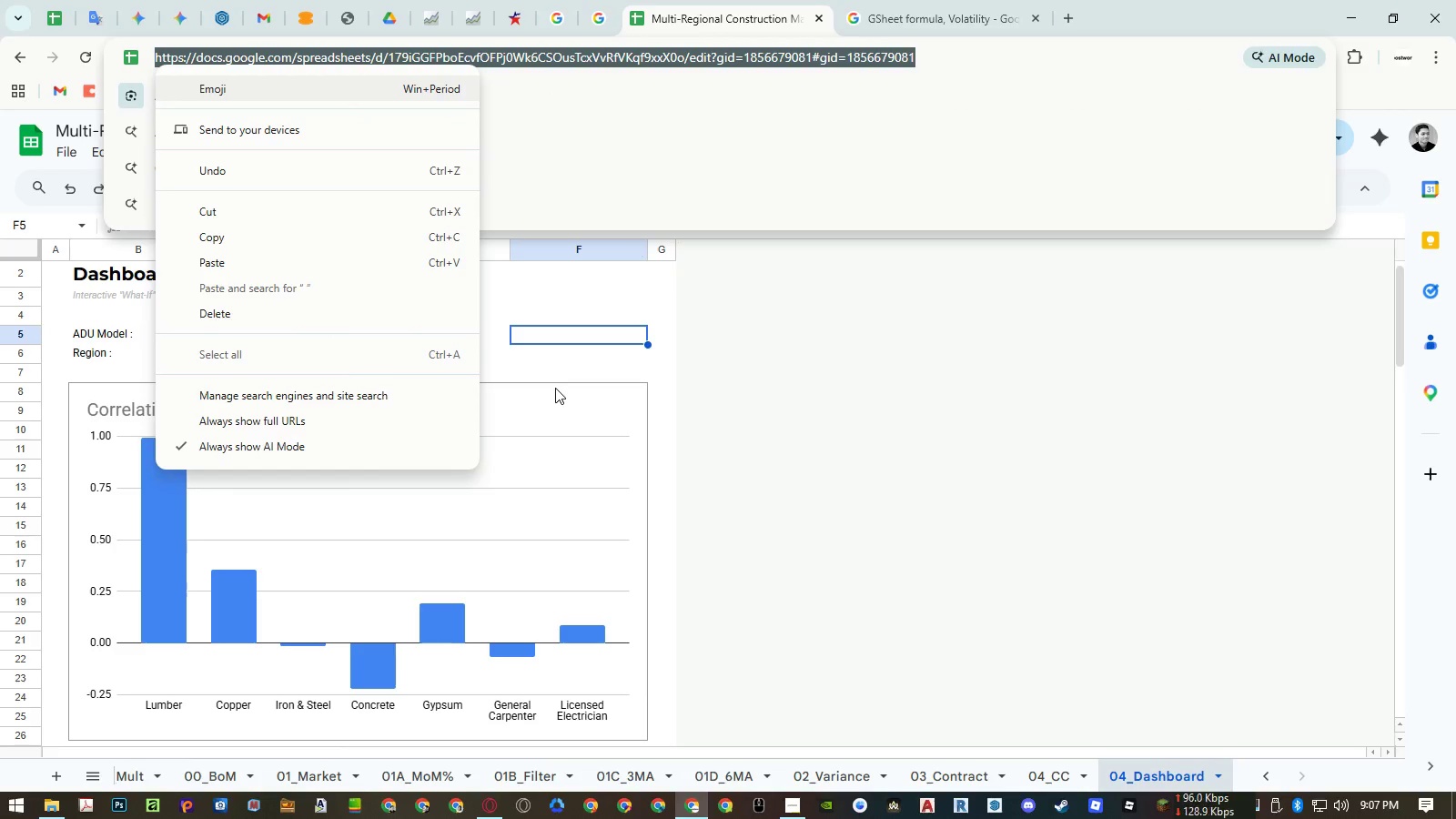 
key(F6)
 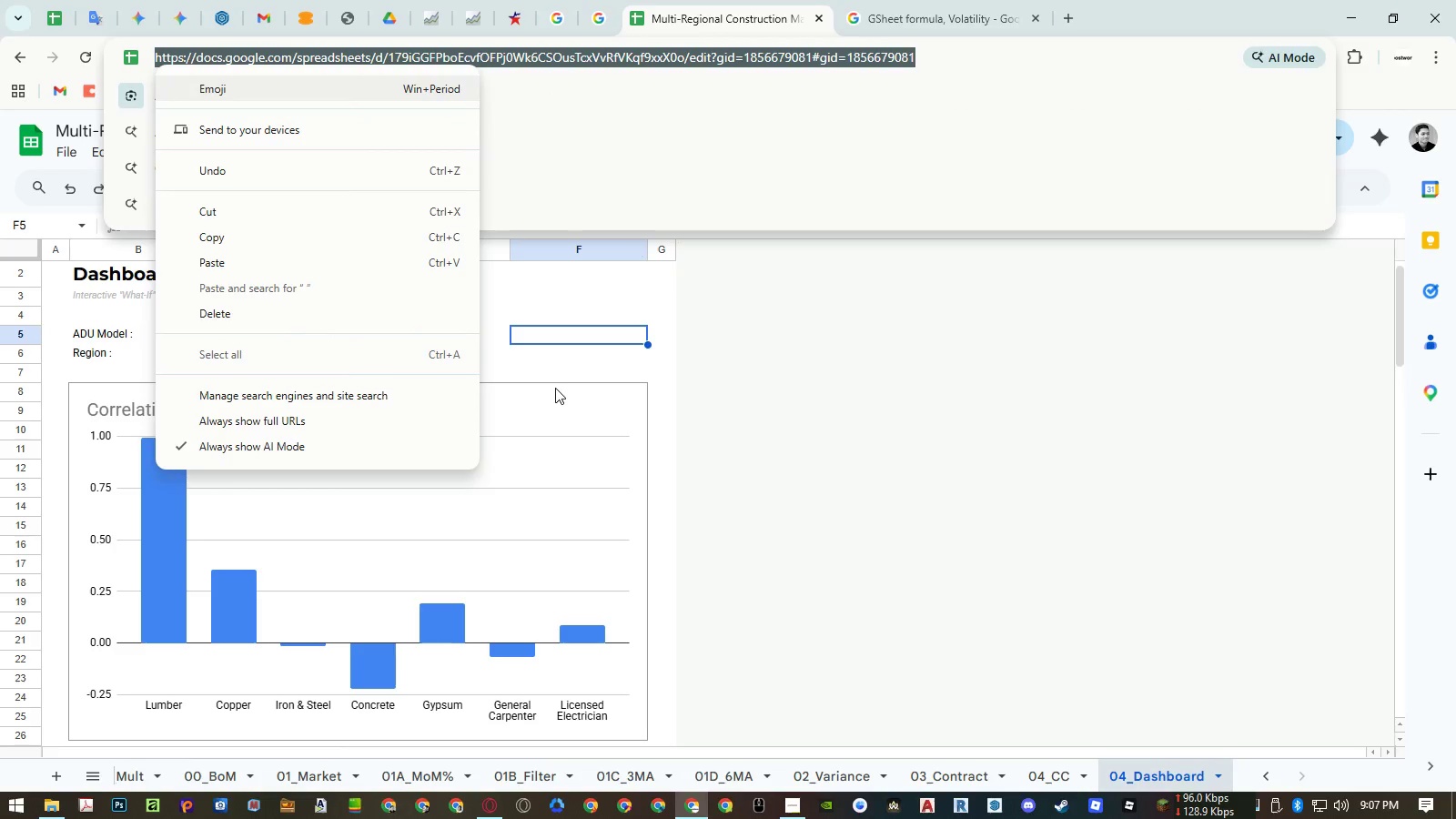 
left_click([558, 411])
 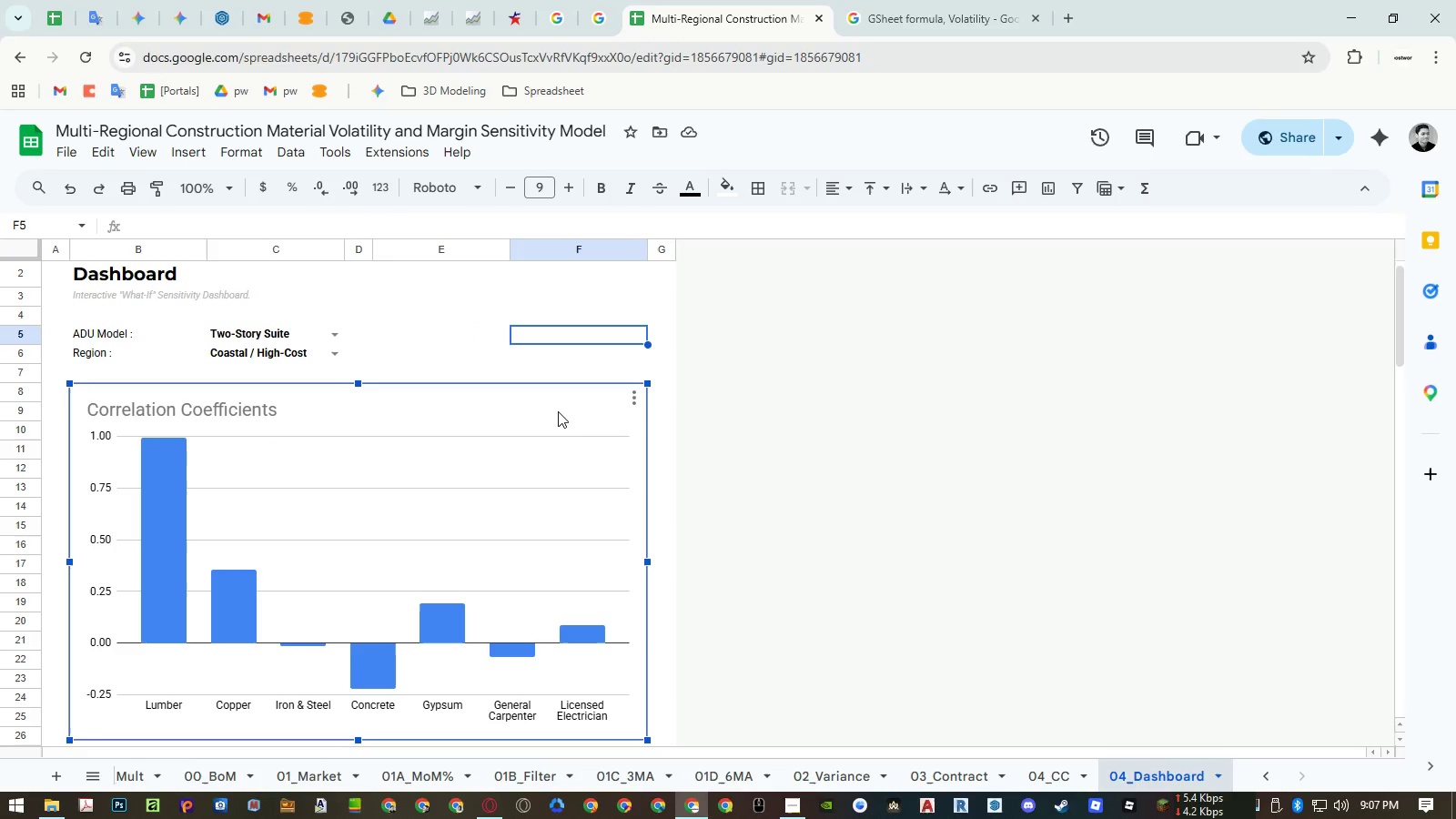 
key(PlayPause)
 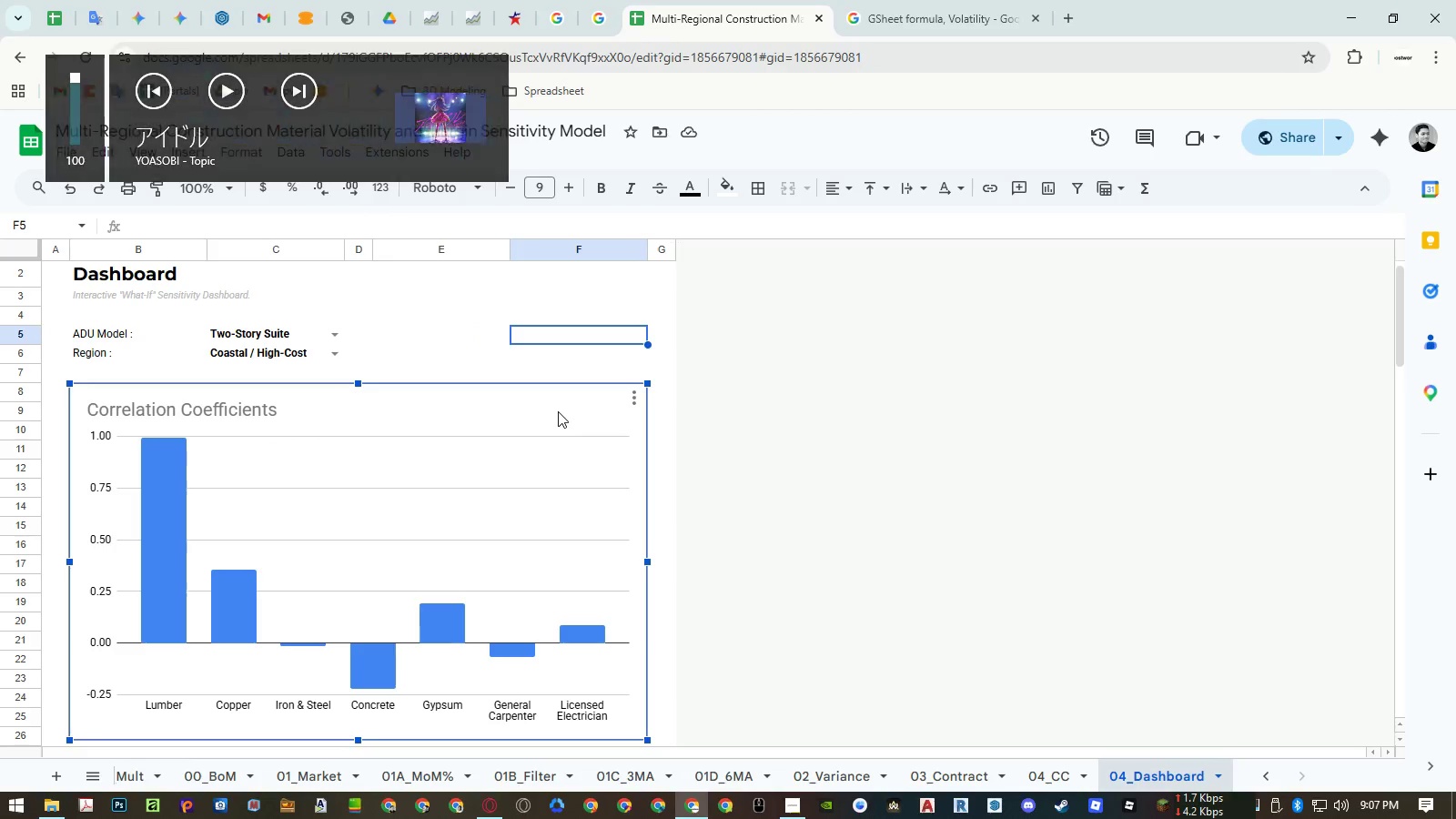 
key(PlayPause)
 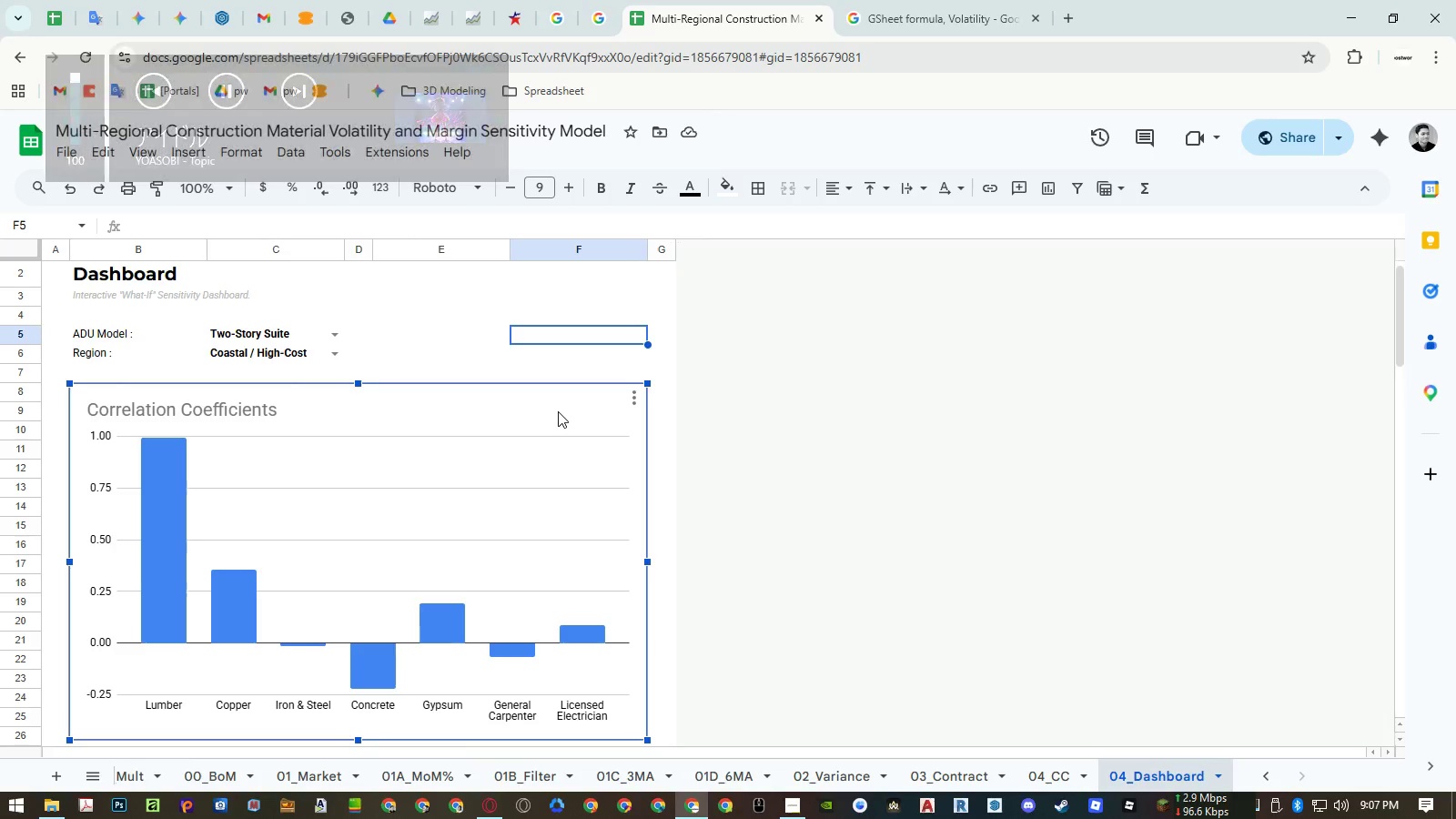 
left_click([414, 336])
 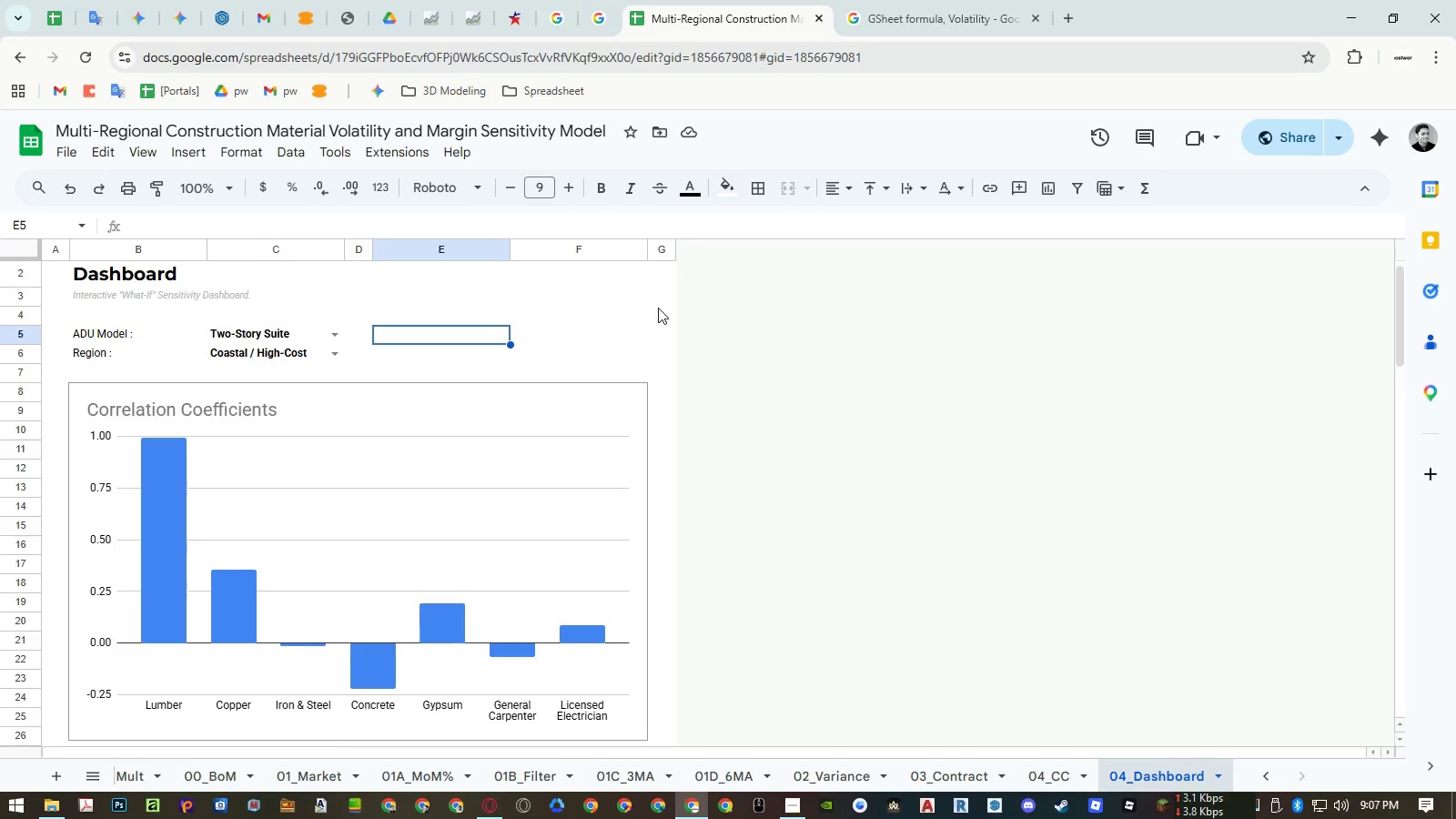 
wait(29.77)
 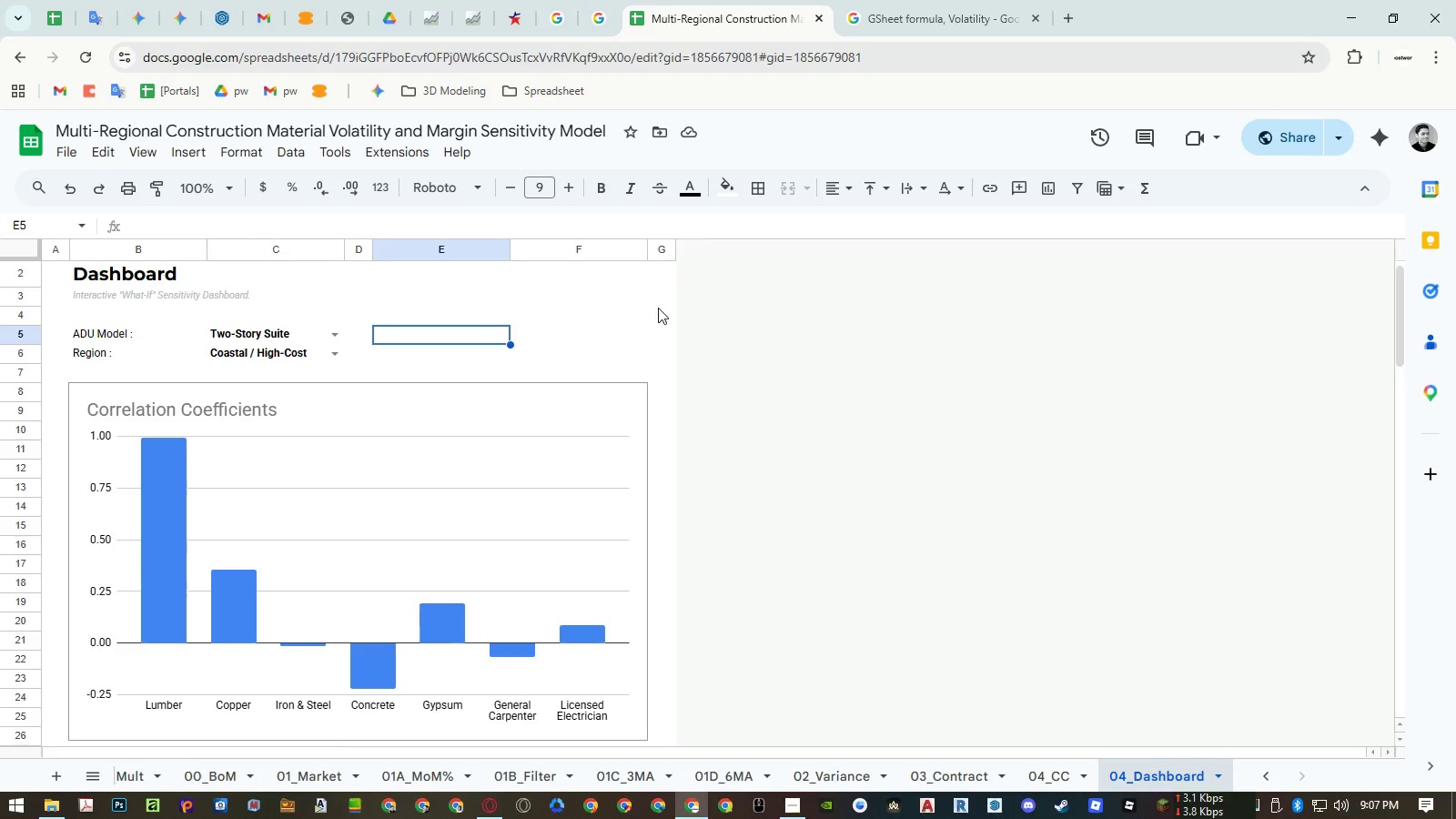 
left_click([798, 804])